 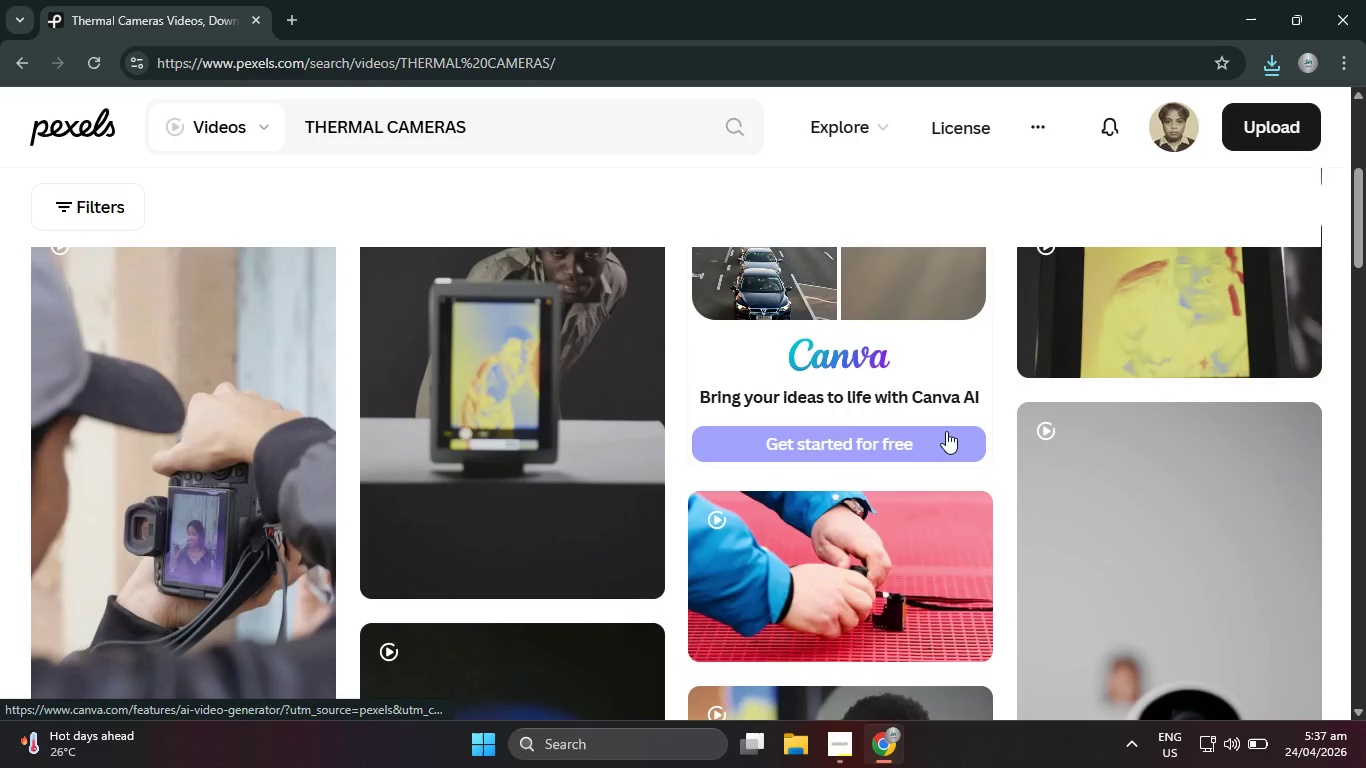 
scroll: coordinate [946, 431], scroll_direction: up, amount: 1.0
 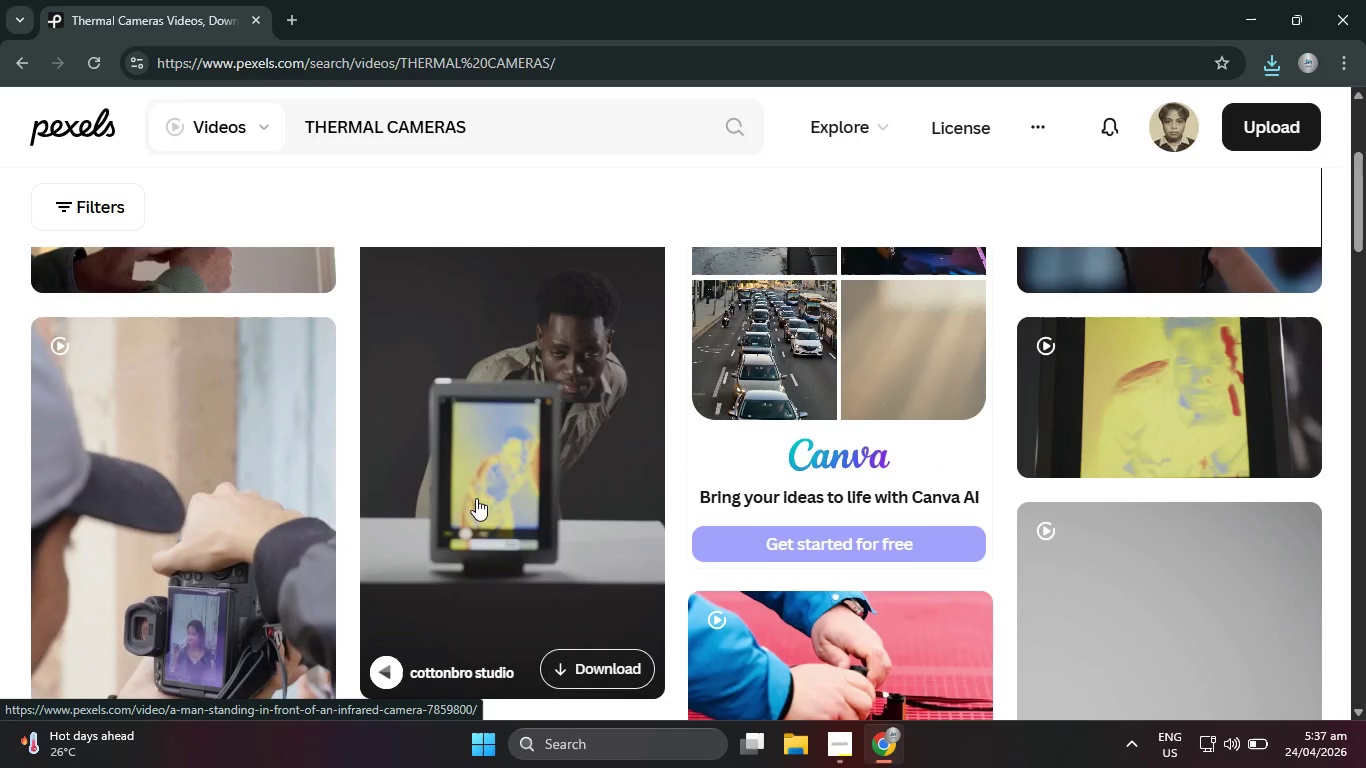 
scroll: coordinate [487, 484], scroll_direction: down, amount: 2.0
 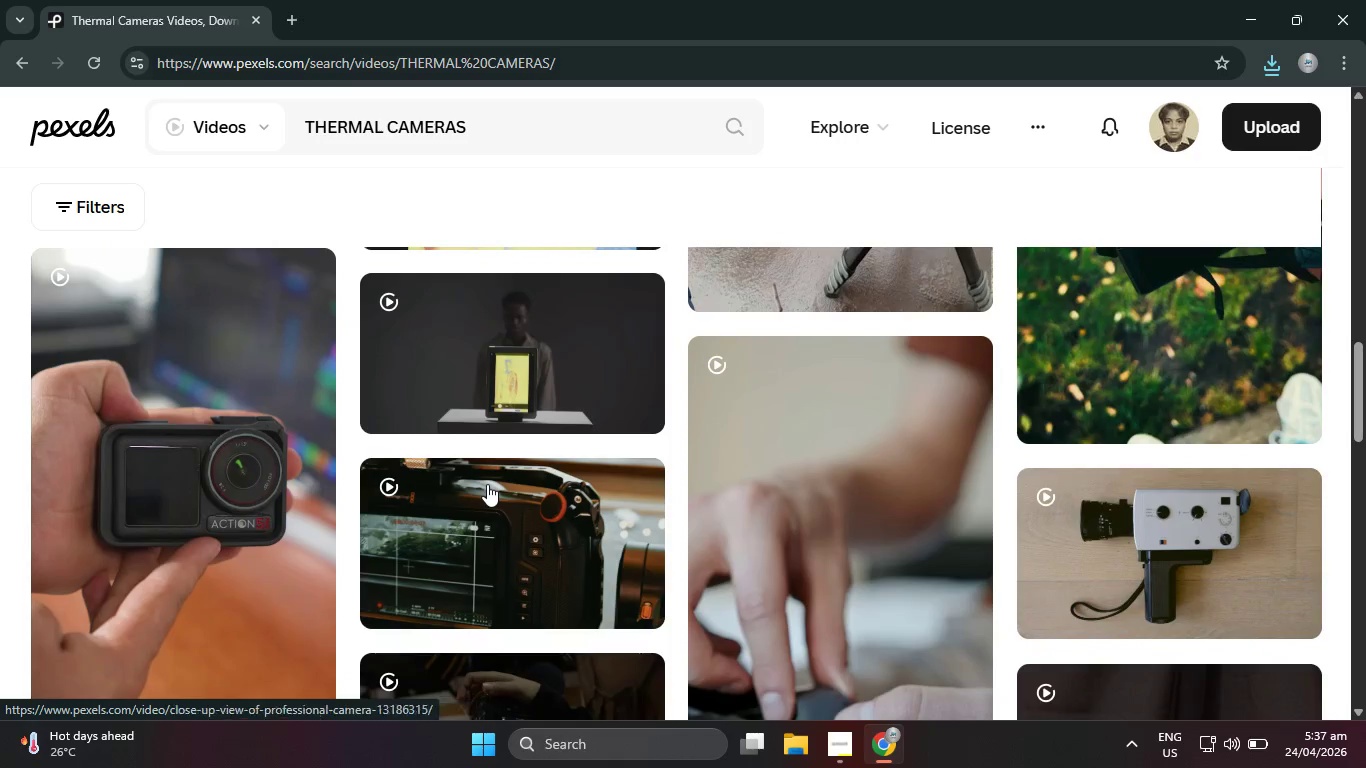 
left_click([114, 214])
 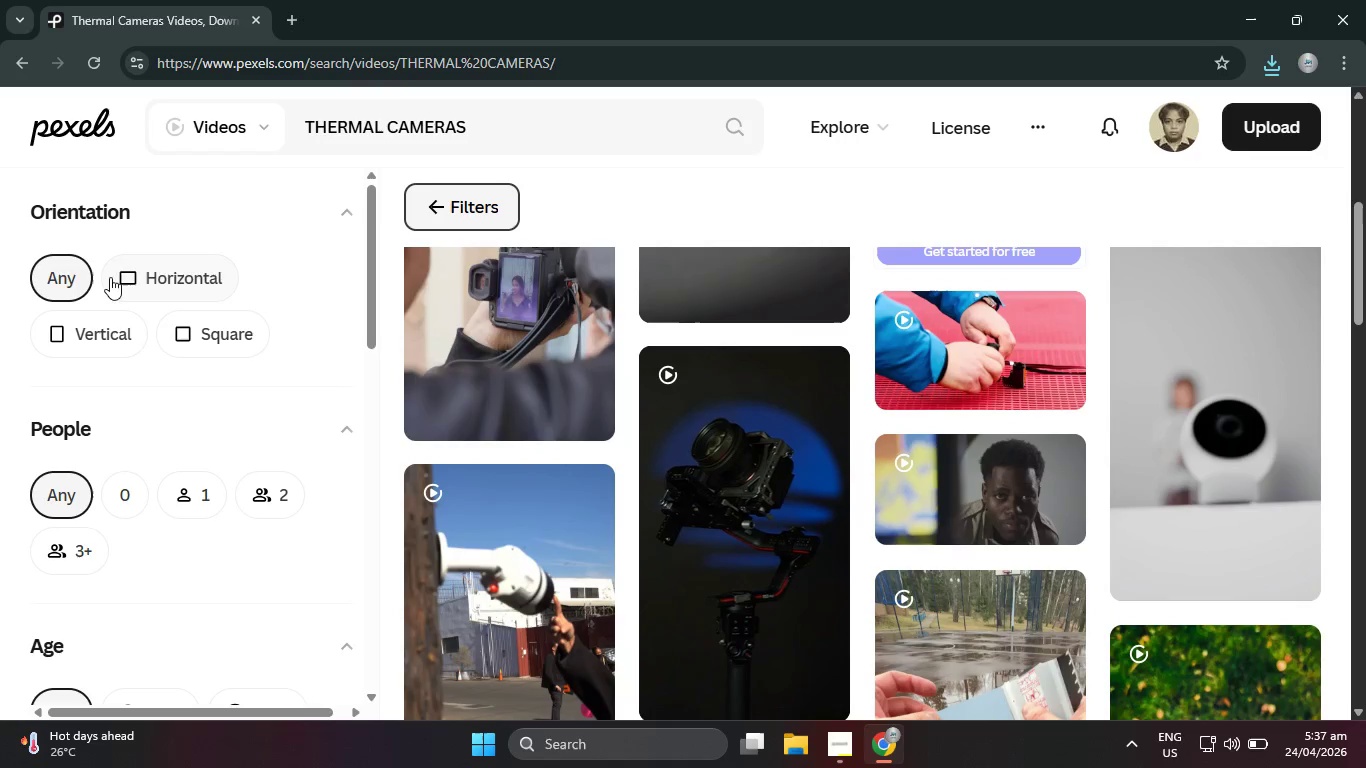 
scroll: coordinate [493, 480], scroll_direction: up, amount: 10.0
 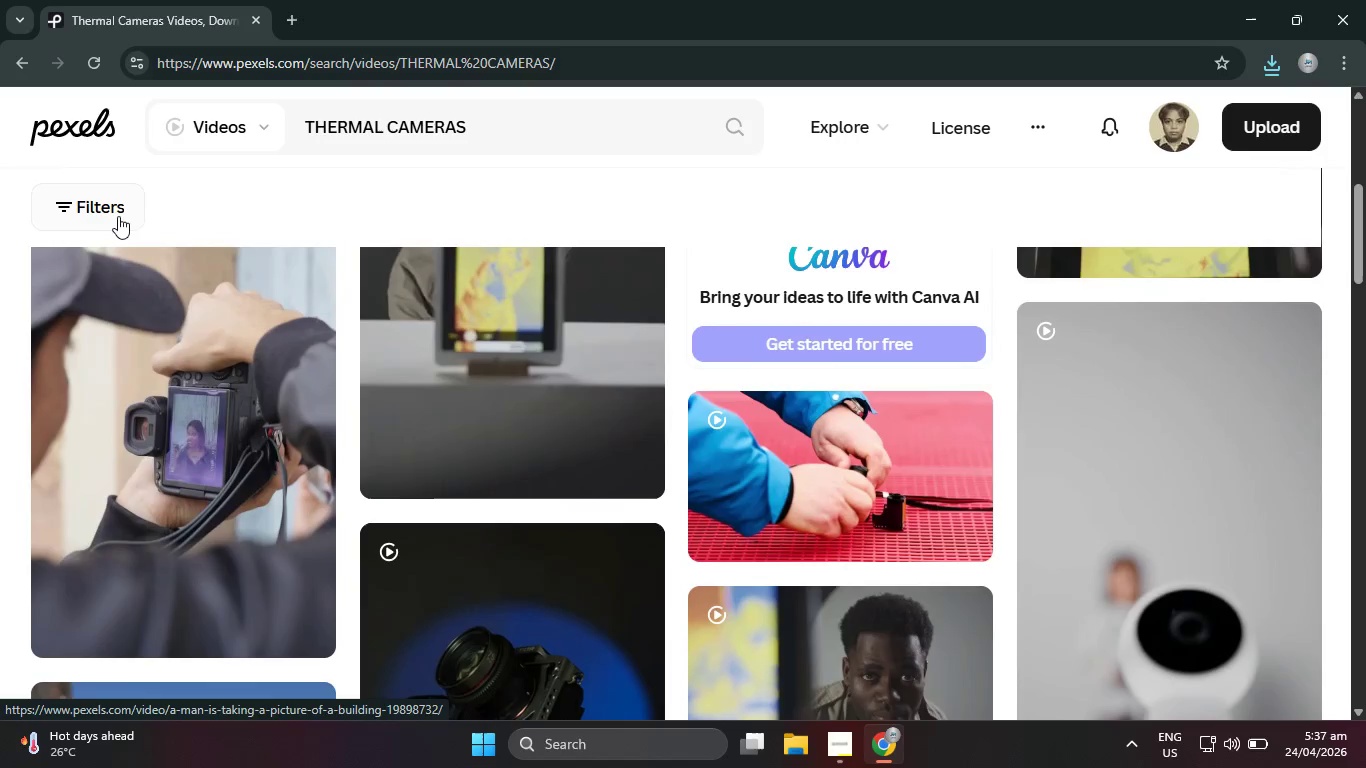 
left_click([104, 328])
 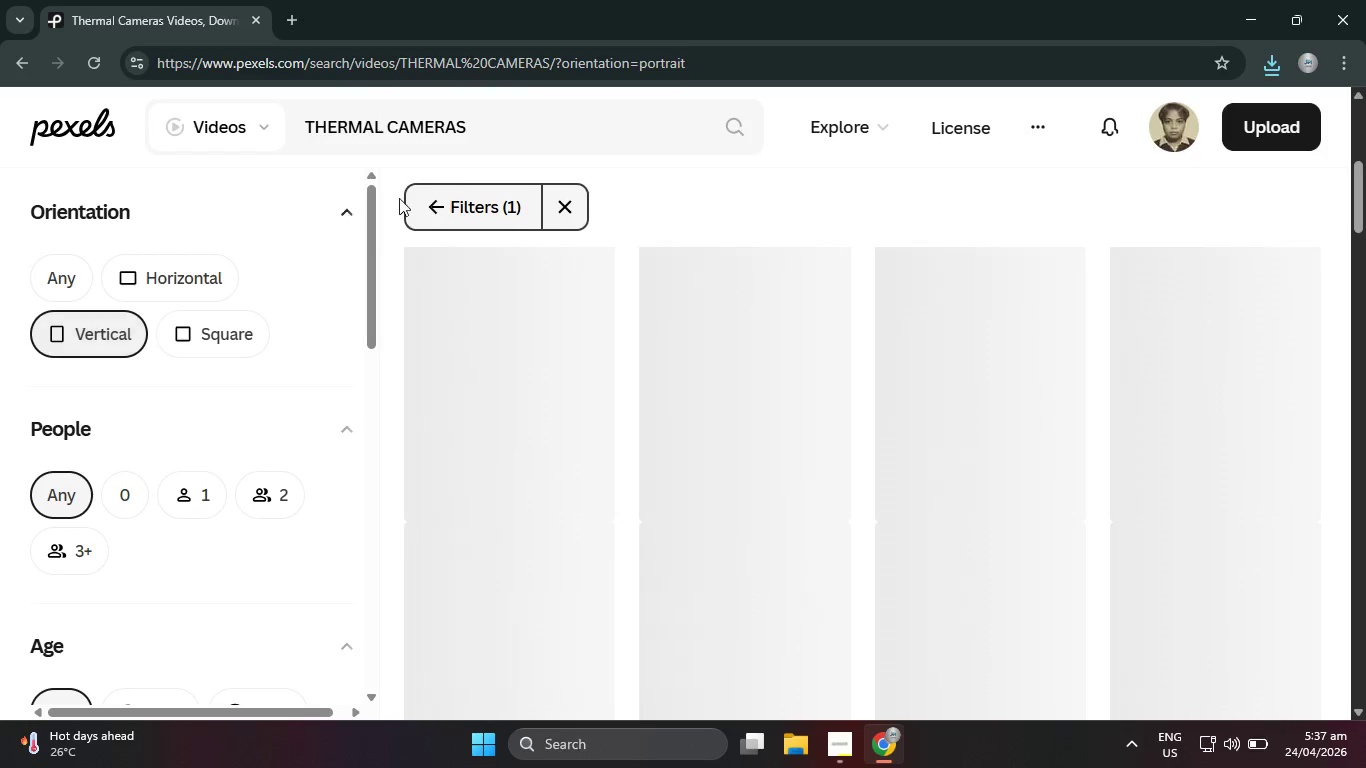 
left_click([476, 204])
 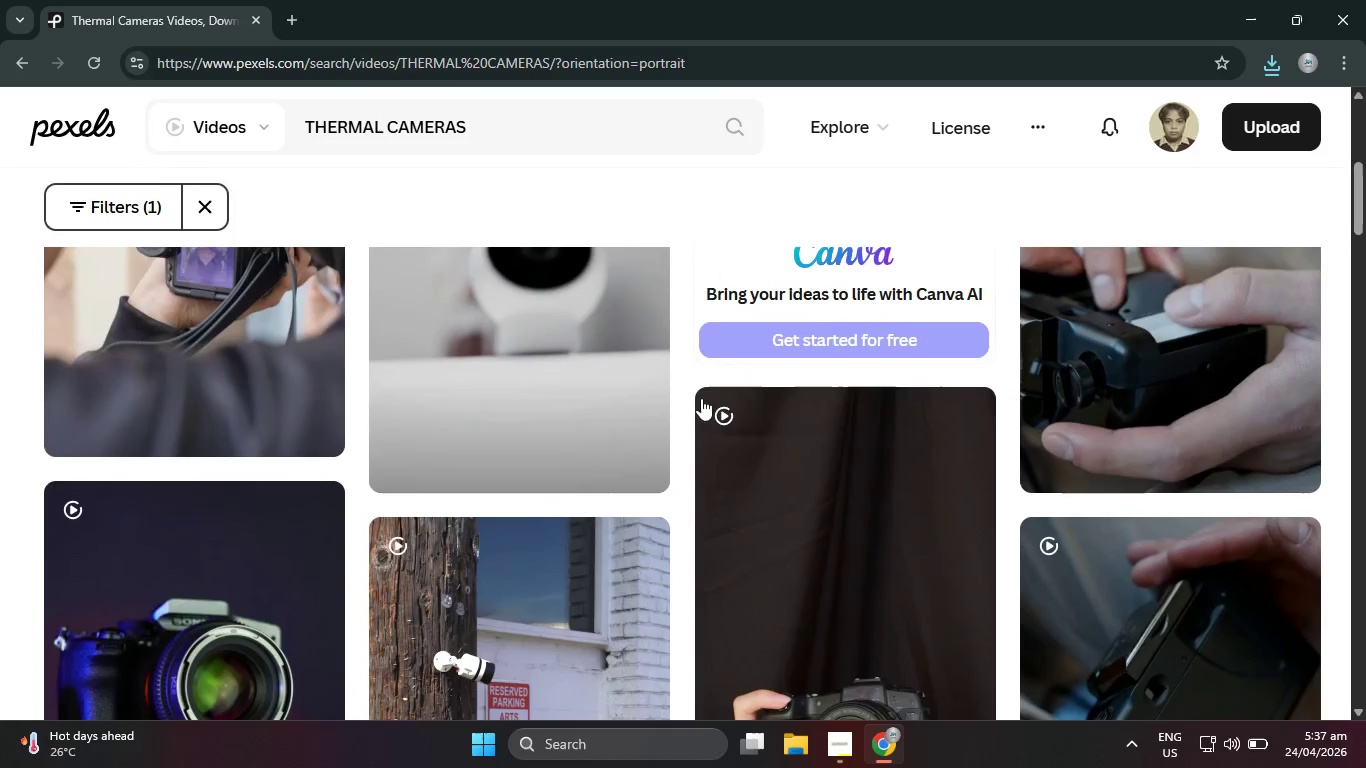 
scroll: coordinate [777, 463], scroll_direction: up, amount: 6.0
 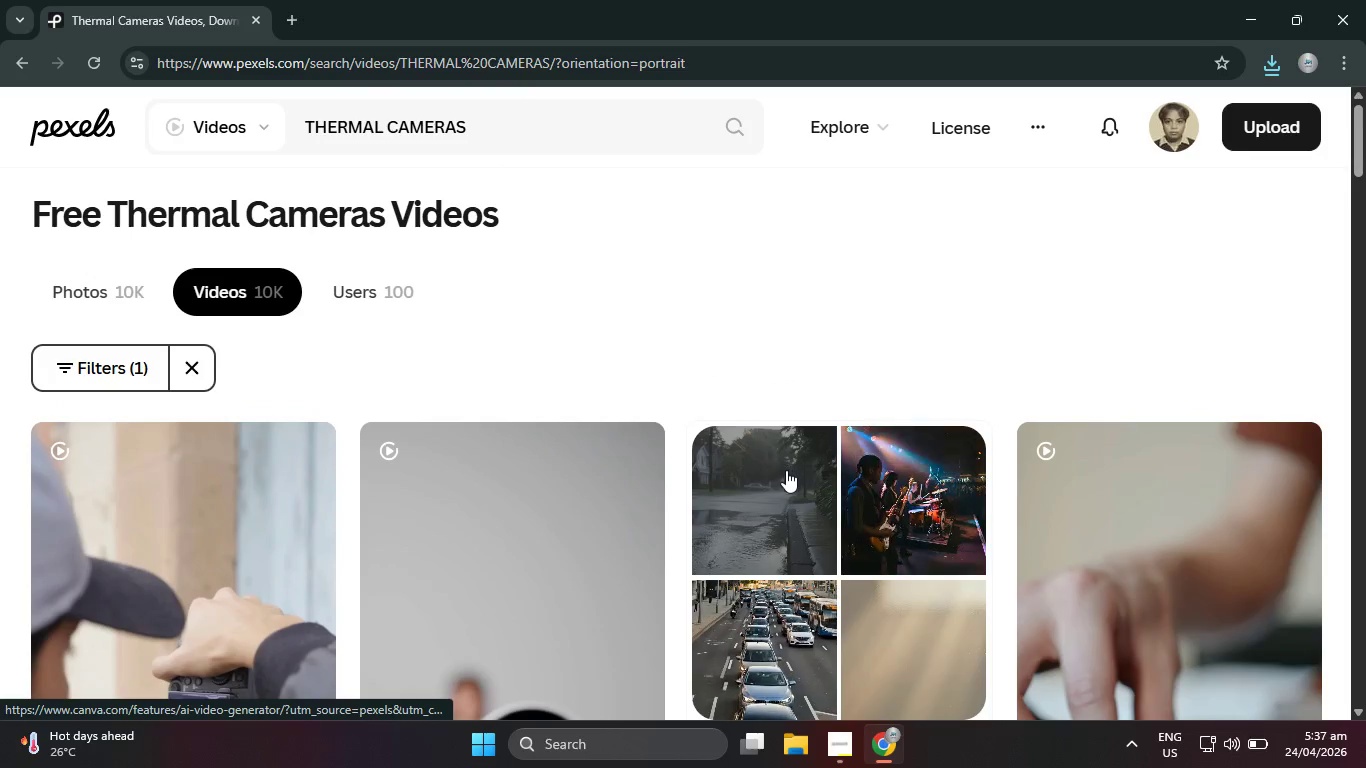 
scroll: coordinate [790, 467], scroll_direction: down, amount: 16.0
 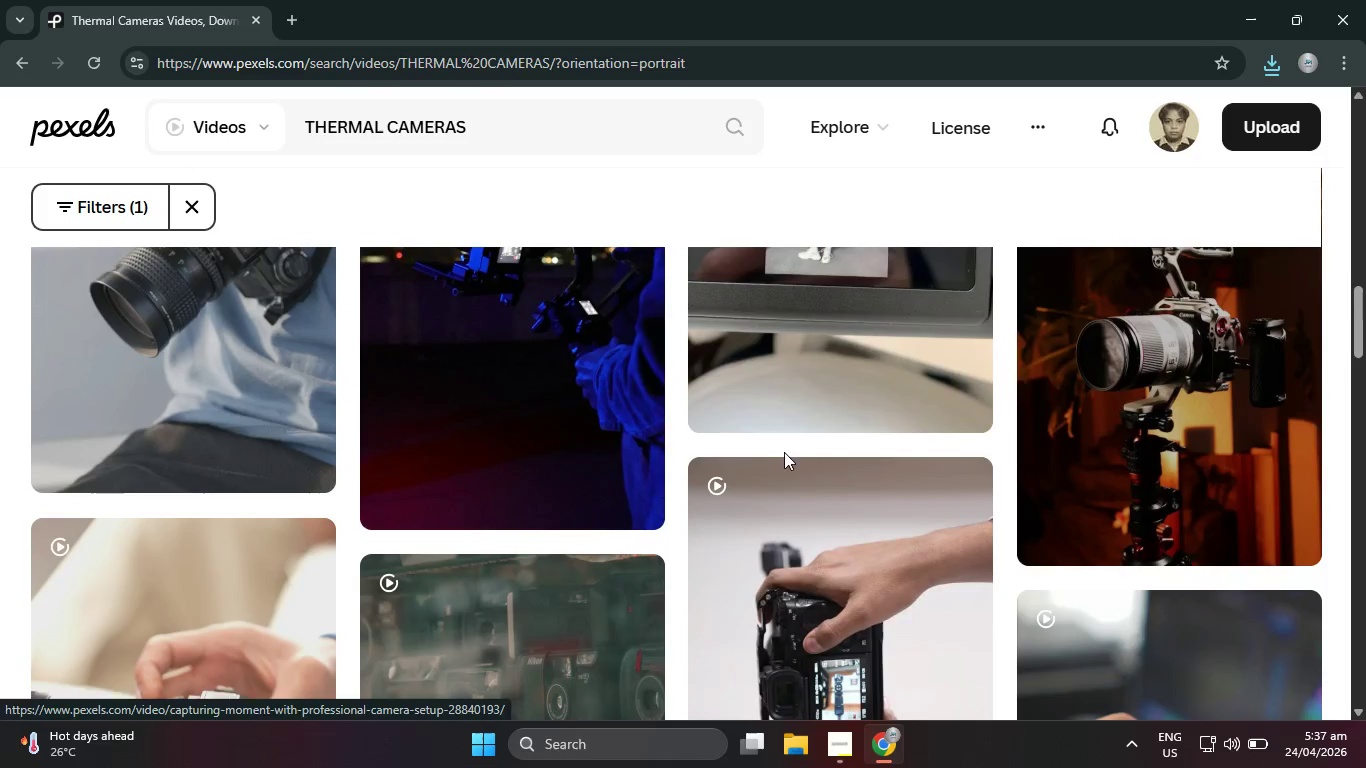 
scroll: coordinate [783, 450], scroll_direction: up, amount: 3.0
 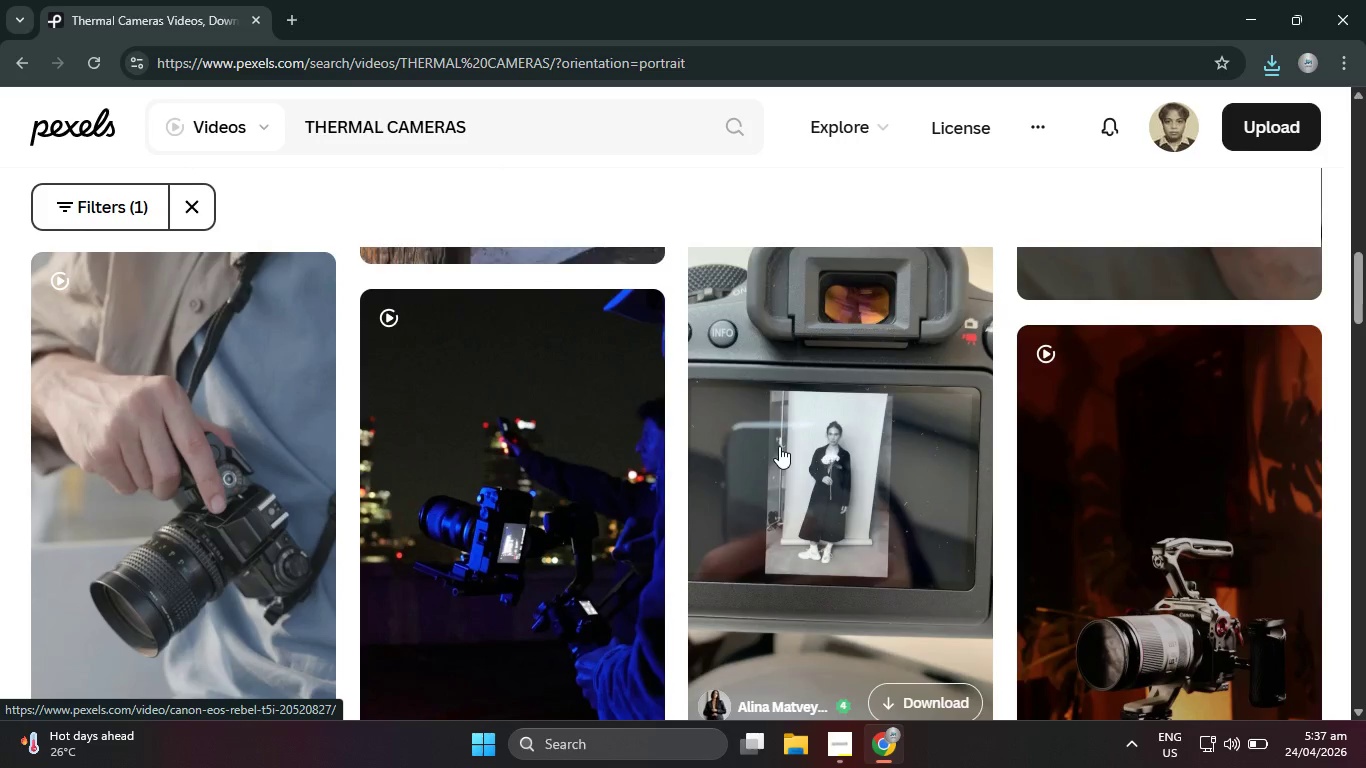 
scroll: coordinate [775, 441], scroll_direction: down, amount: 21.0
 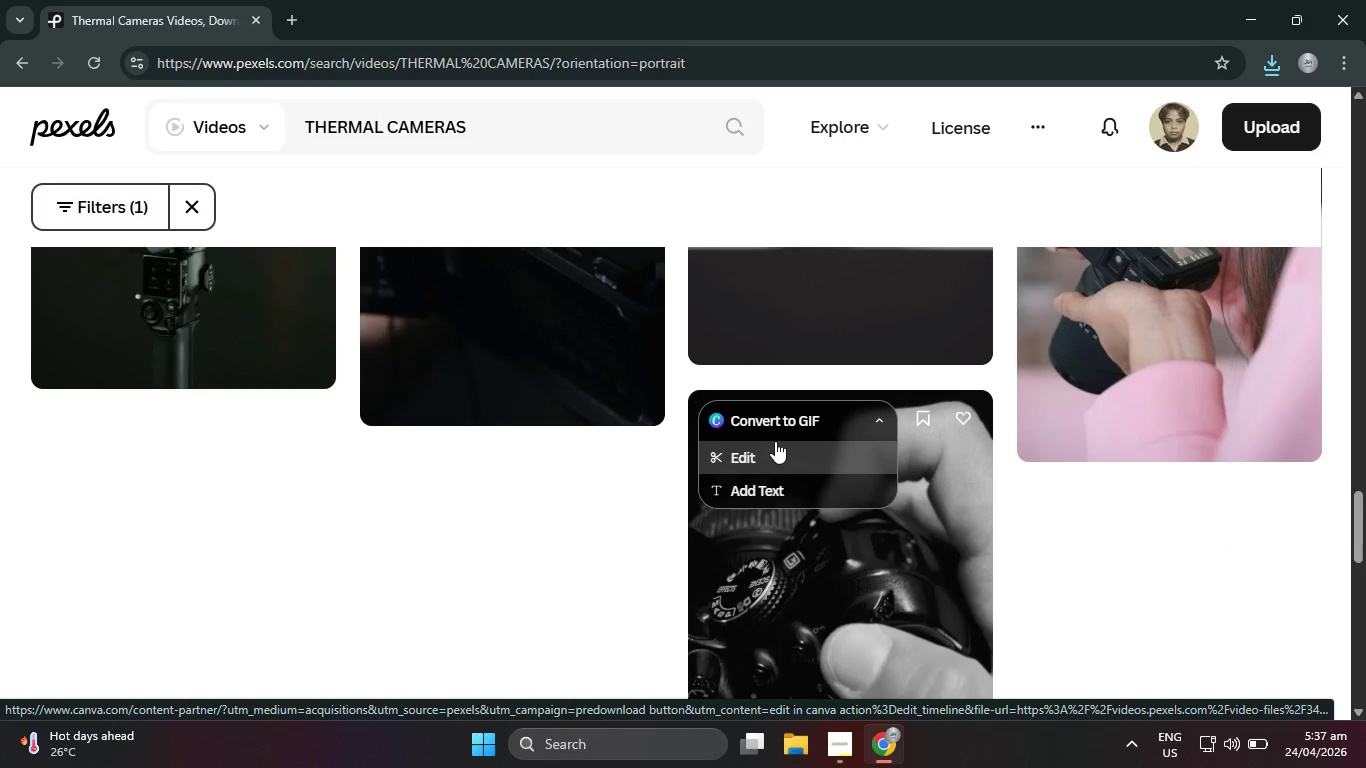 
scroll: coordinate [775, 441], scroll_direction: up, amount: 3.0
 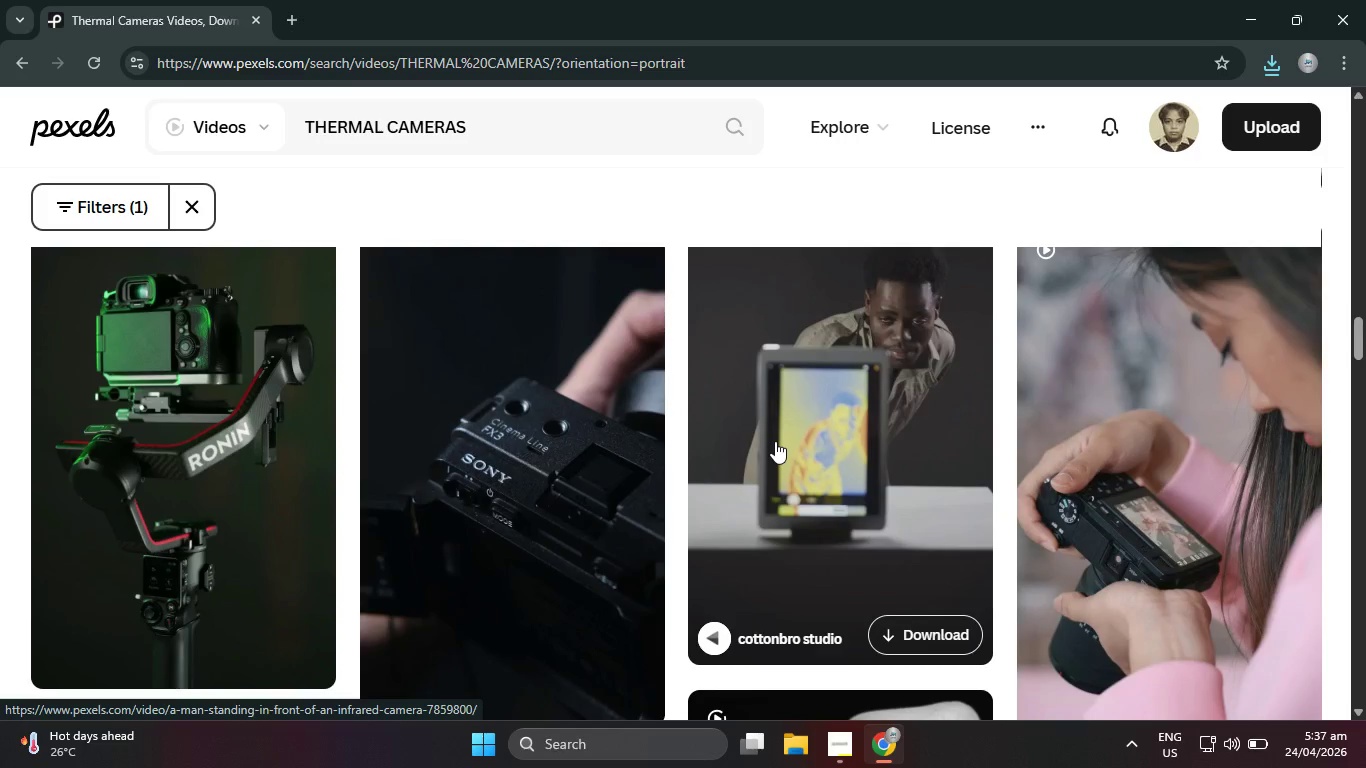 
scroll: coordinate [773, 438], scroll_direction: down, amount: 12.0
 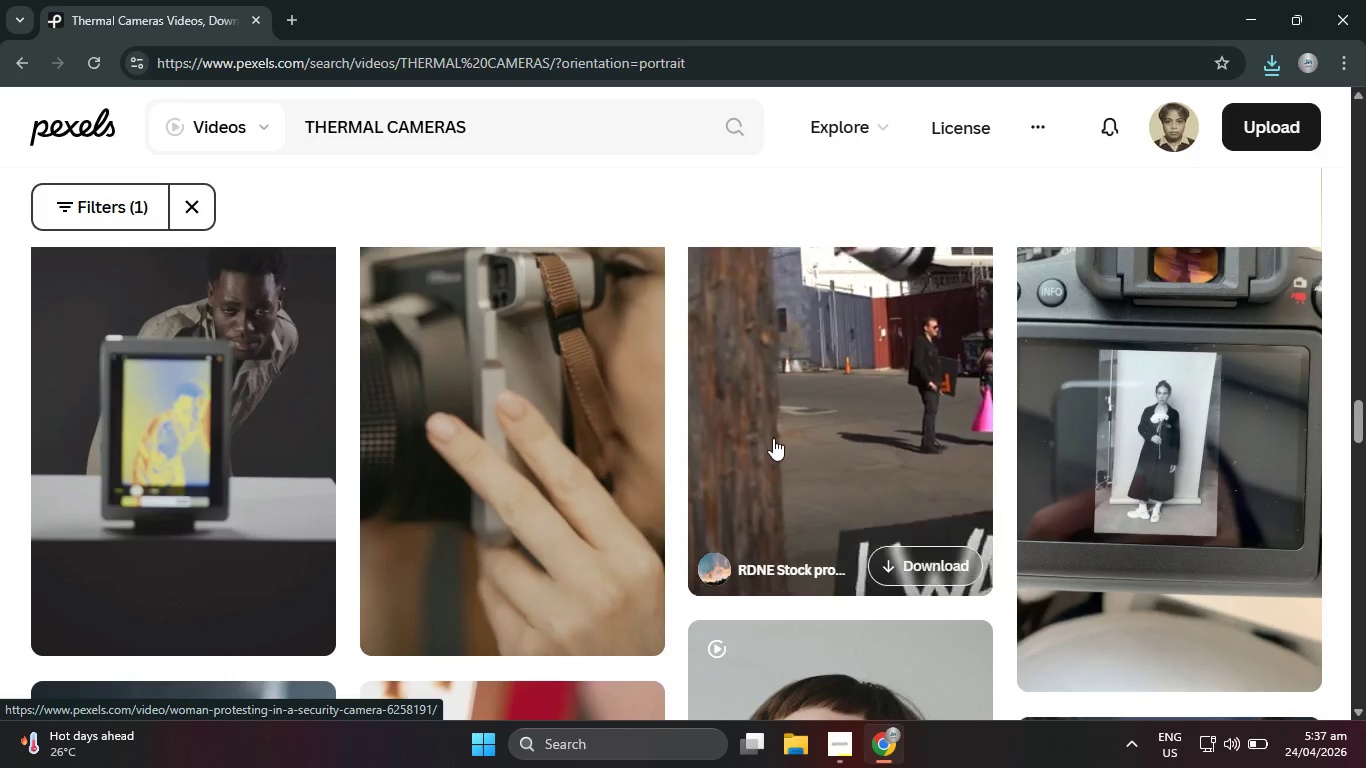 
scroll: coordinate [773, 438], scroll_direction: up, amount: 2.0
 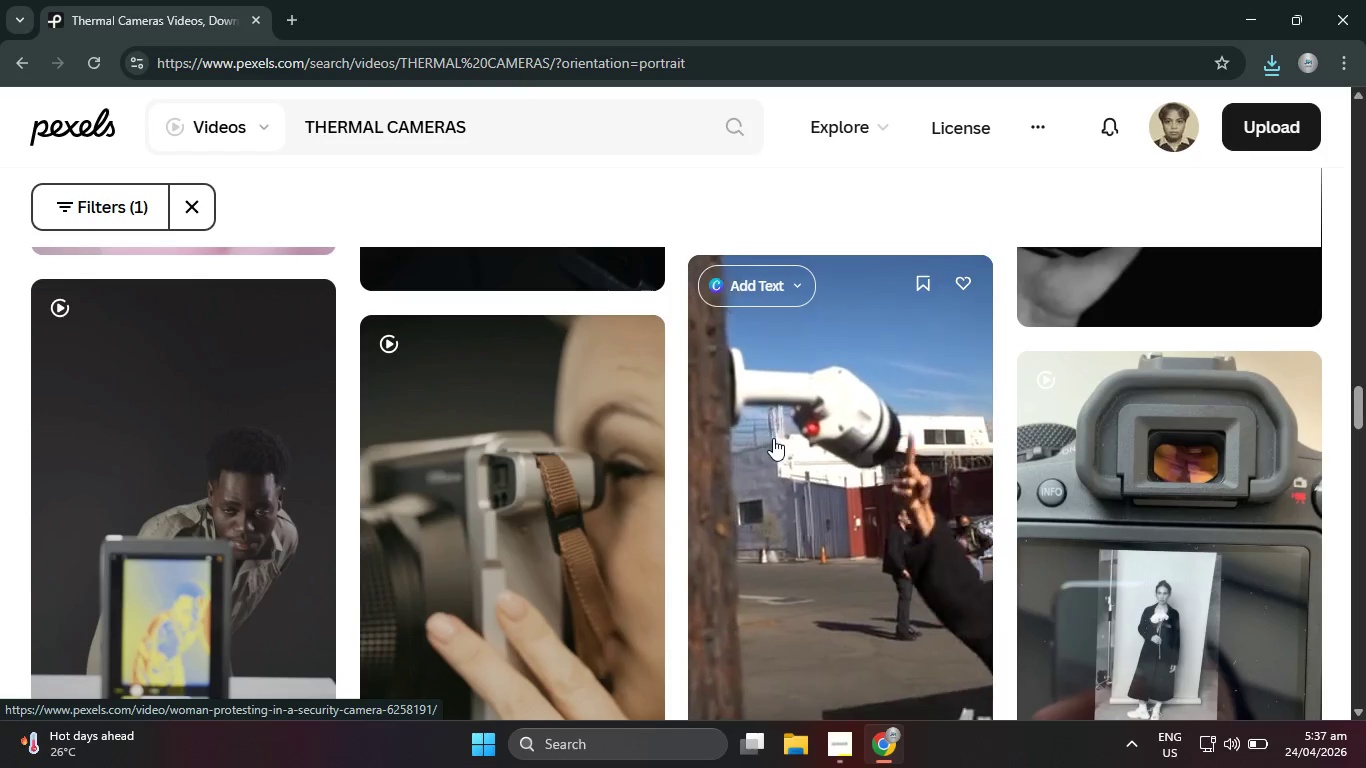 
scroll: coordinate [773, 438], scroll_direction: down, amount: 4.0
 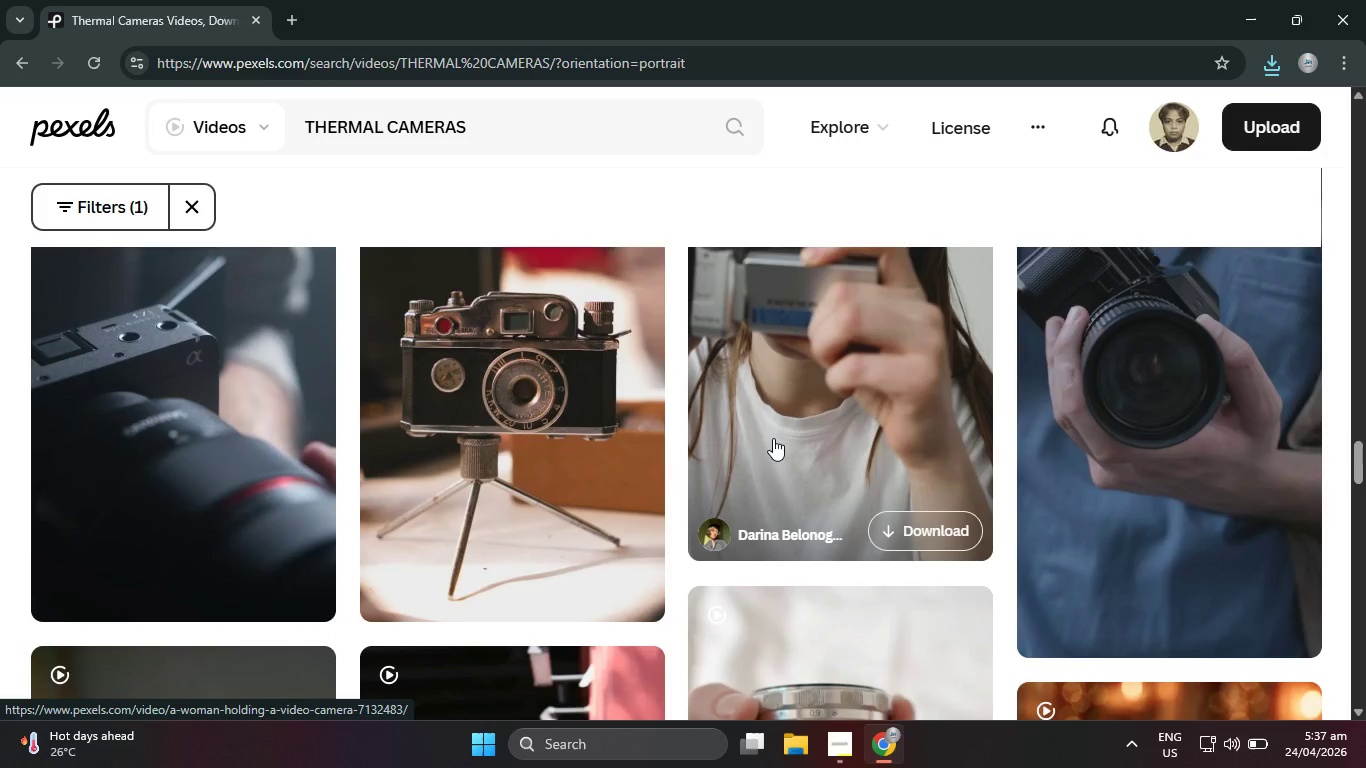 
scroll: coordinate [773, 438], scroll_direction: up, amount: 2.0
 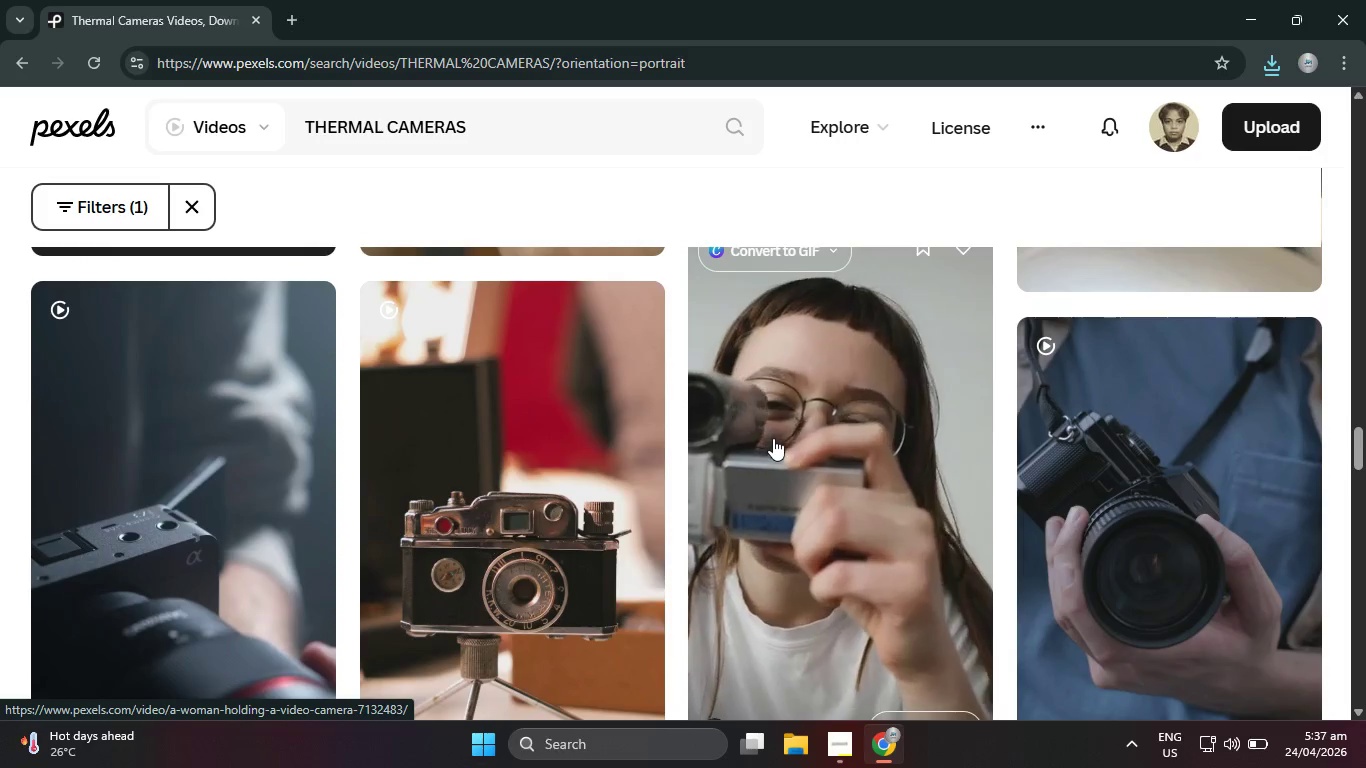 
scroll: coordinate [773, 438], scroll_direction: down, amount: 5.0
 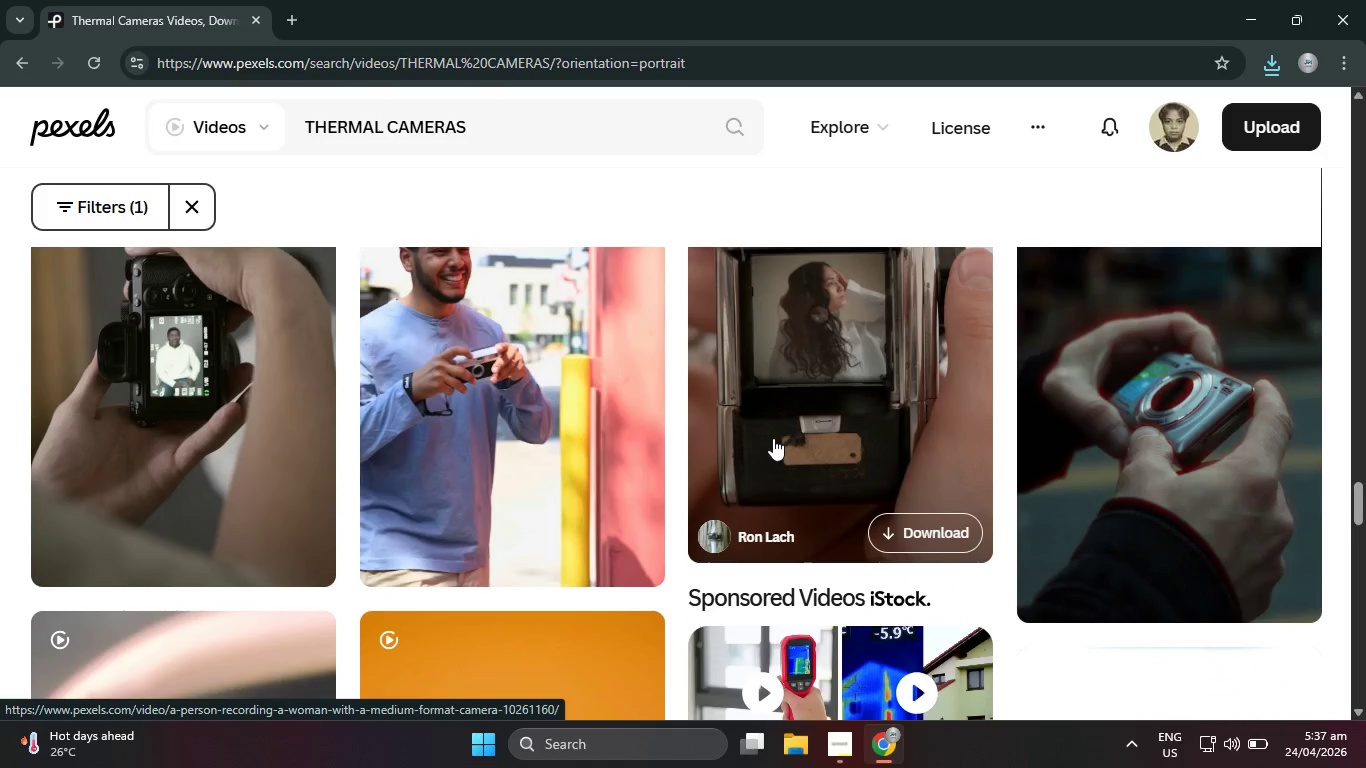 
scroll: coordinate [773, 438], scroll_direction: up, amount: 2.0
 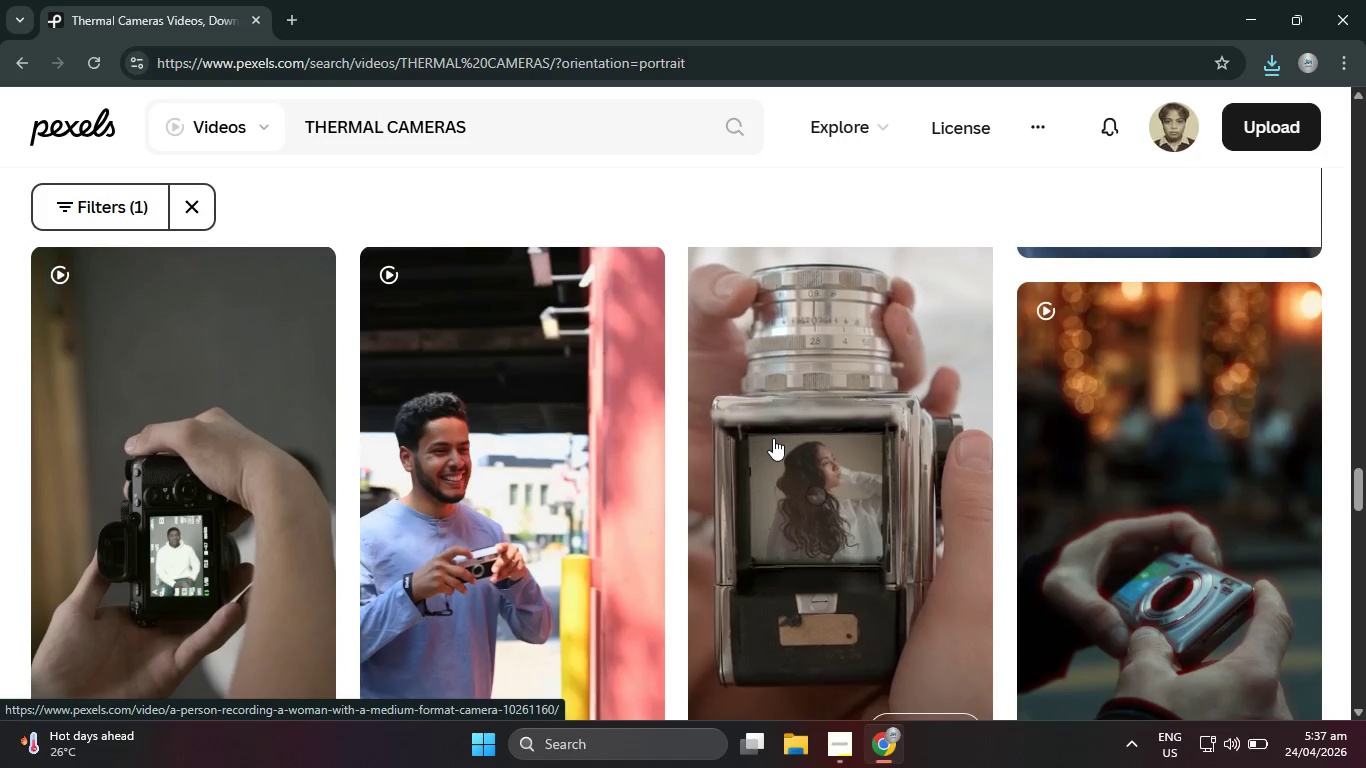 
scroll: coordinate [773, 438], scroll_direction: down, amount: 4.0
 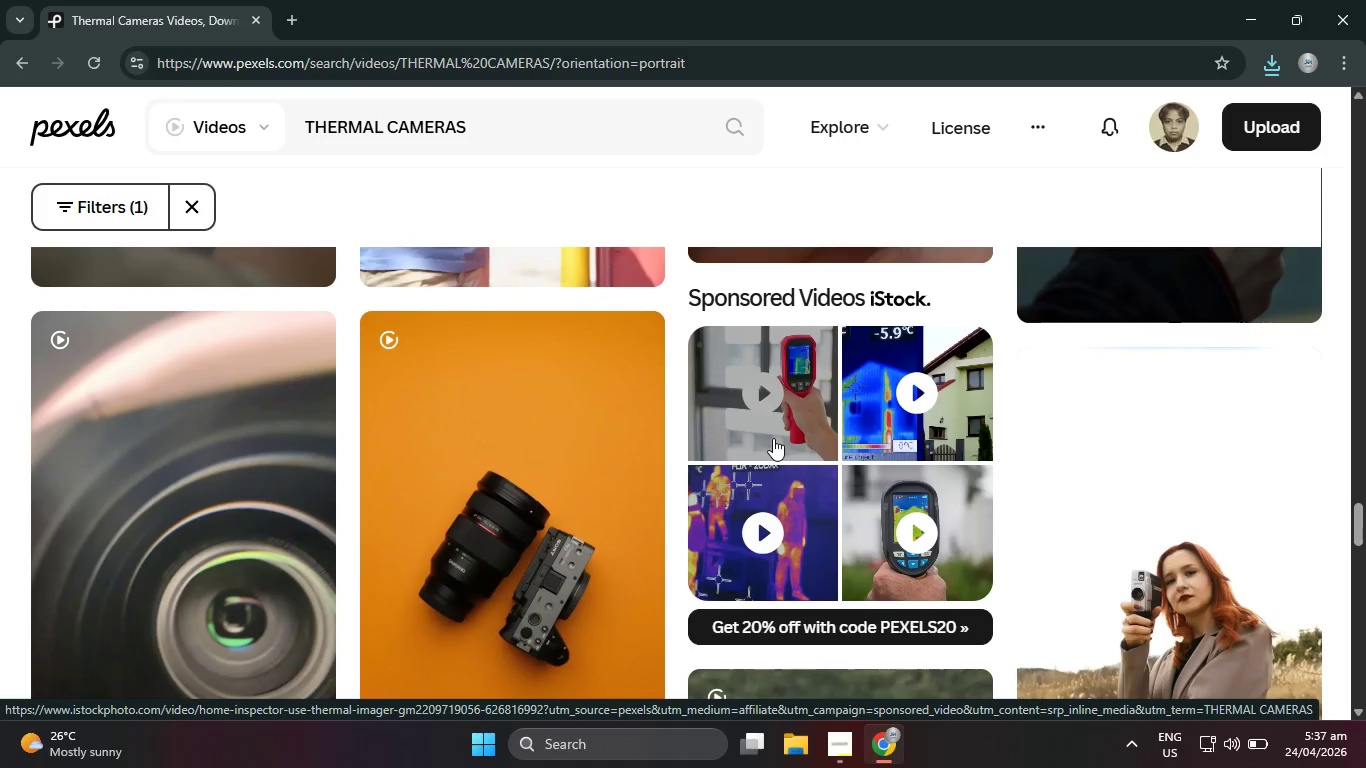 
scroll: coordinate [773, 438], scroll_direction: none, amount: 0.0
 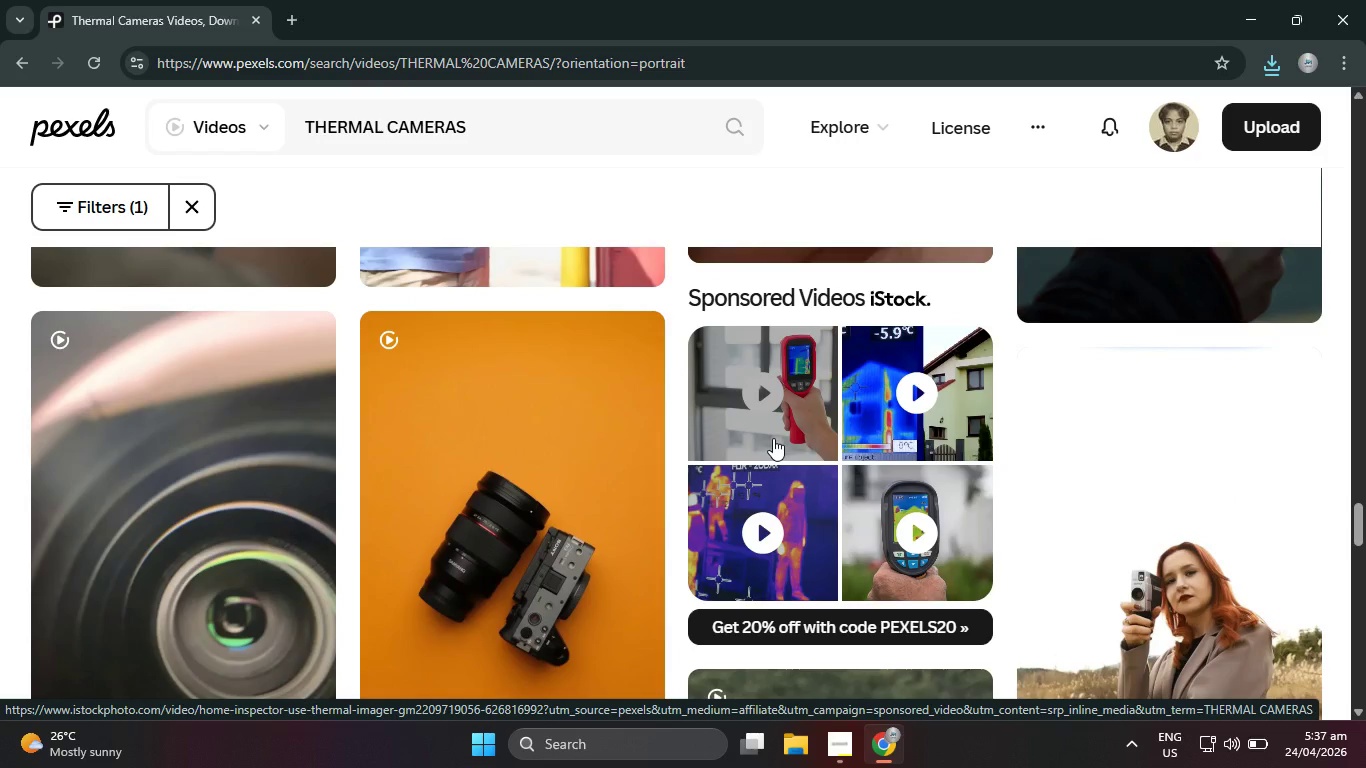 
scroll: coordinate [773, 439], scroll_direction: down, amount: 15.0
 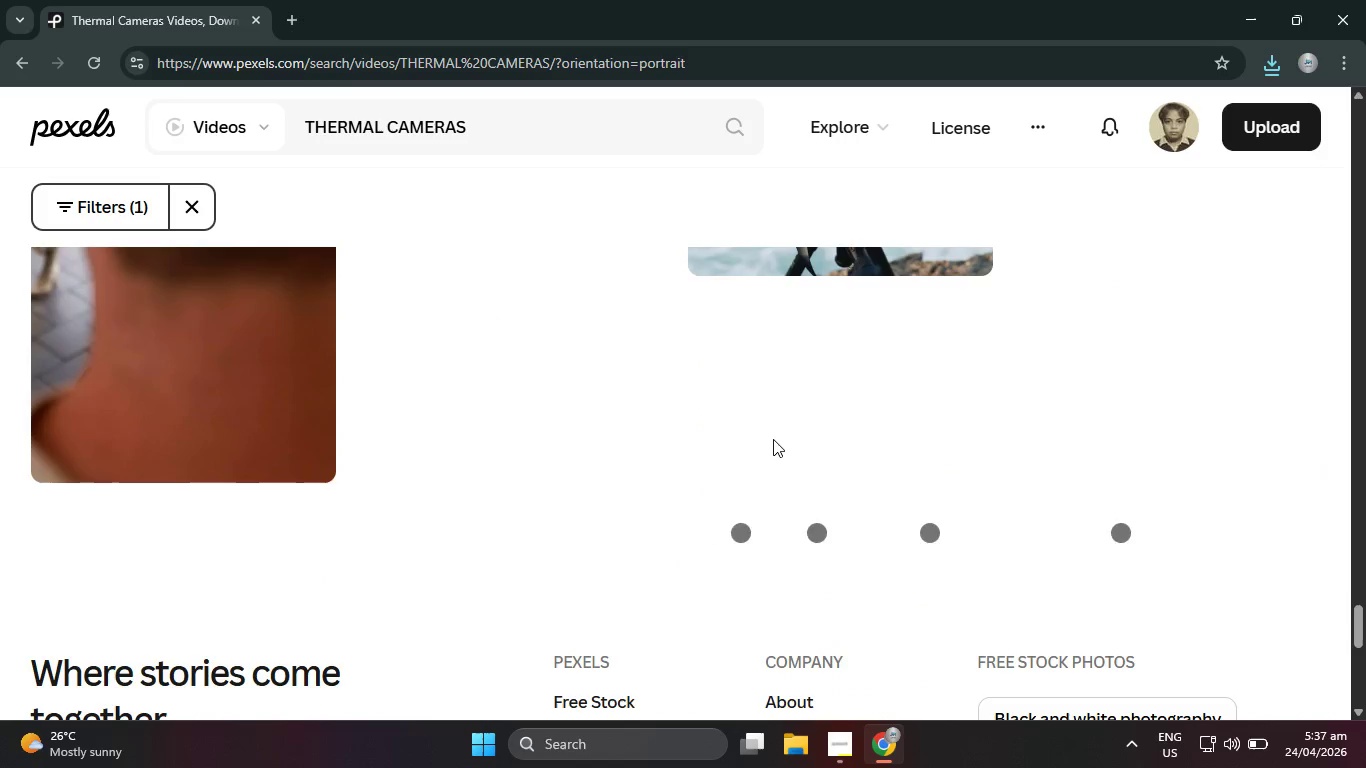 
scroll: coordinate [773, 439], scroll_direction: up, amount: 3.0
 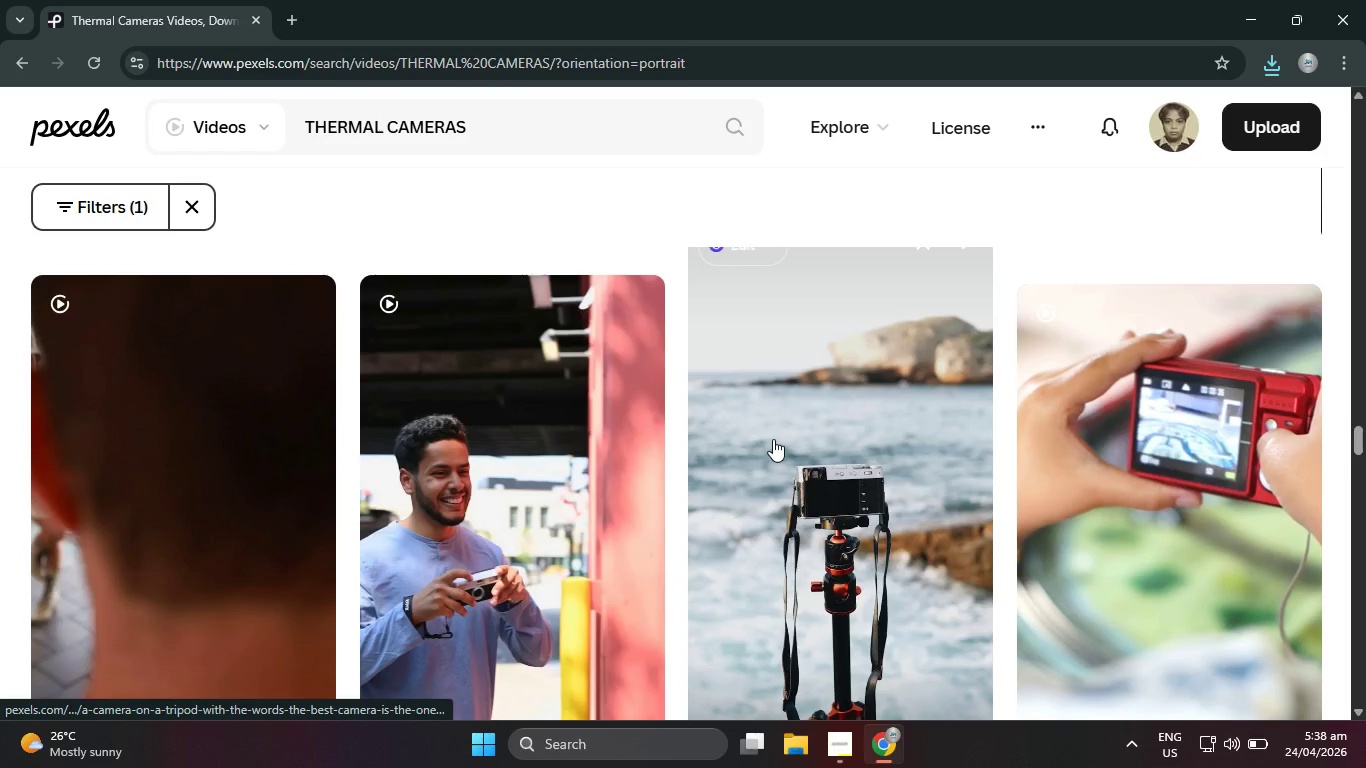 
scroll: coordinate [773, 439], scroll_direction: down, amount: 12.0
 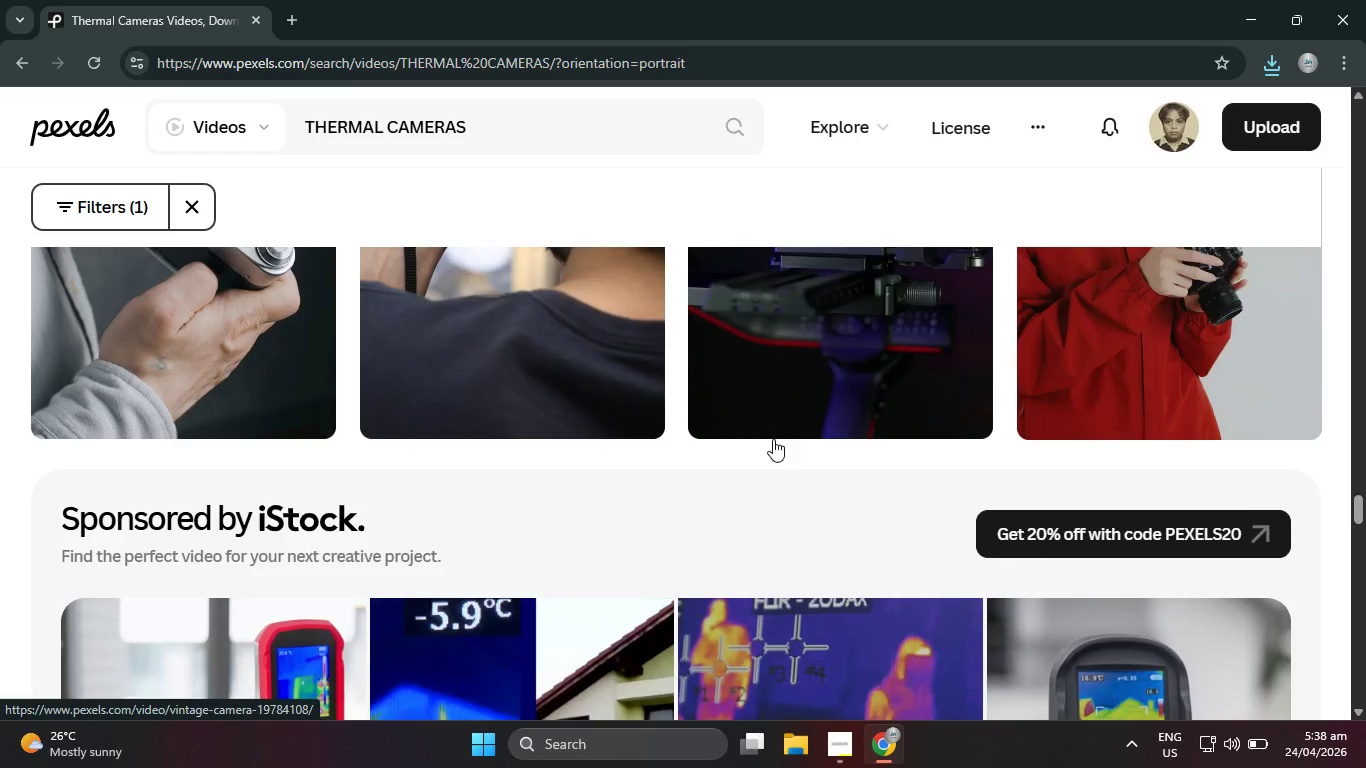 
scroll: coordinate [773, 439], scroll_direction: up, amount: 3.0
 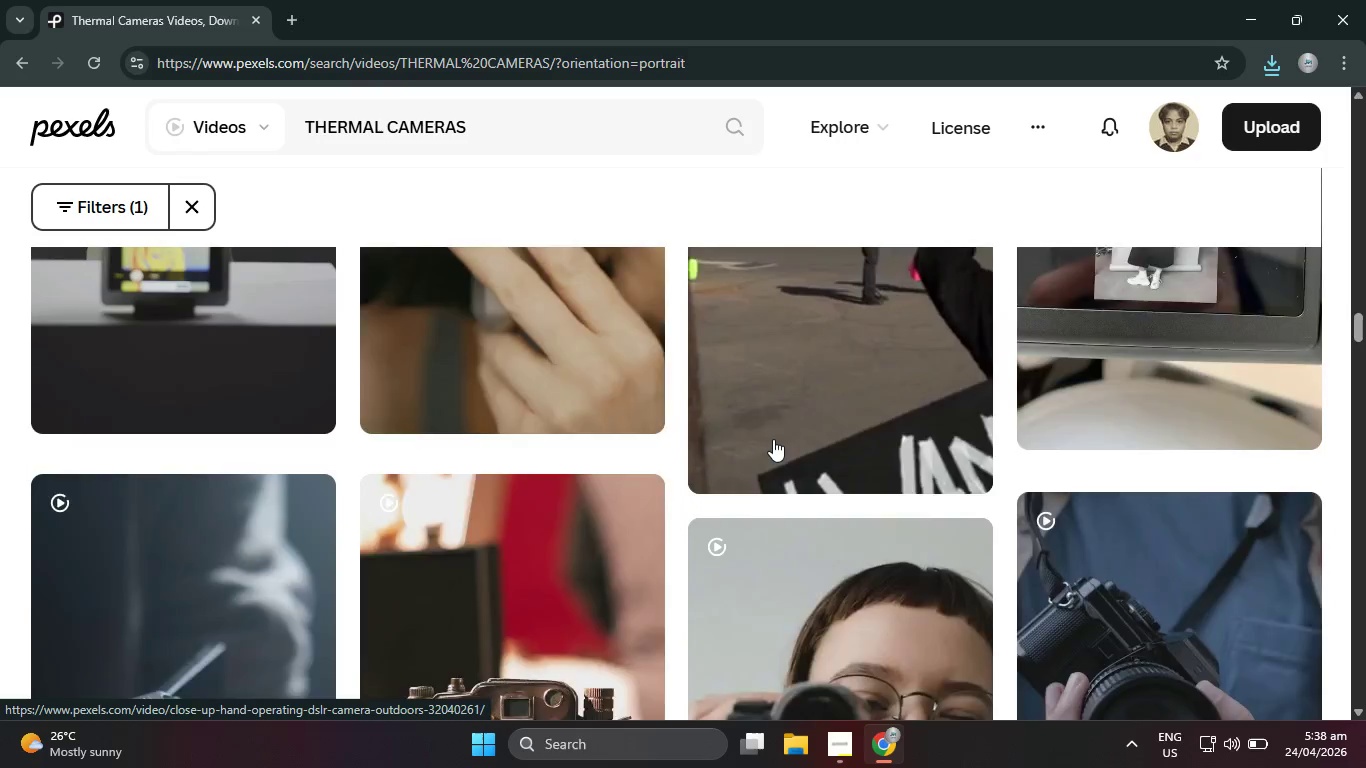 
left_click([215, 502])
 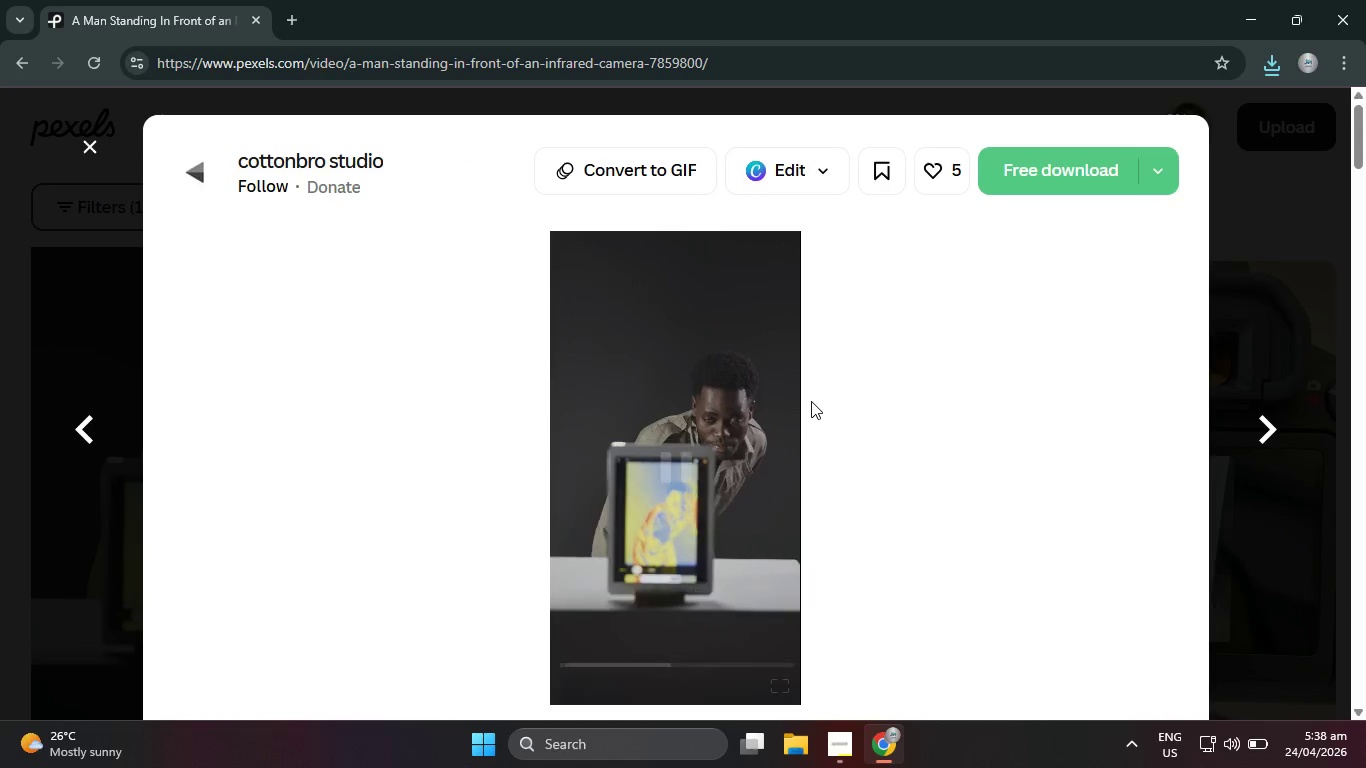 
wait(5.16)
 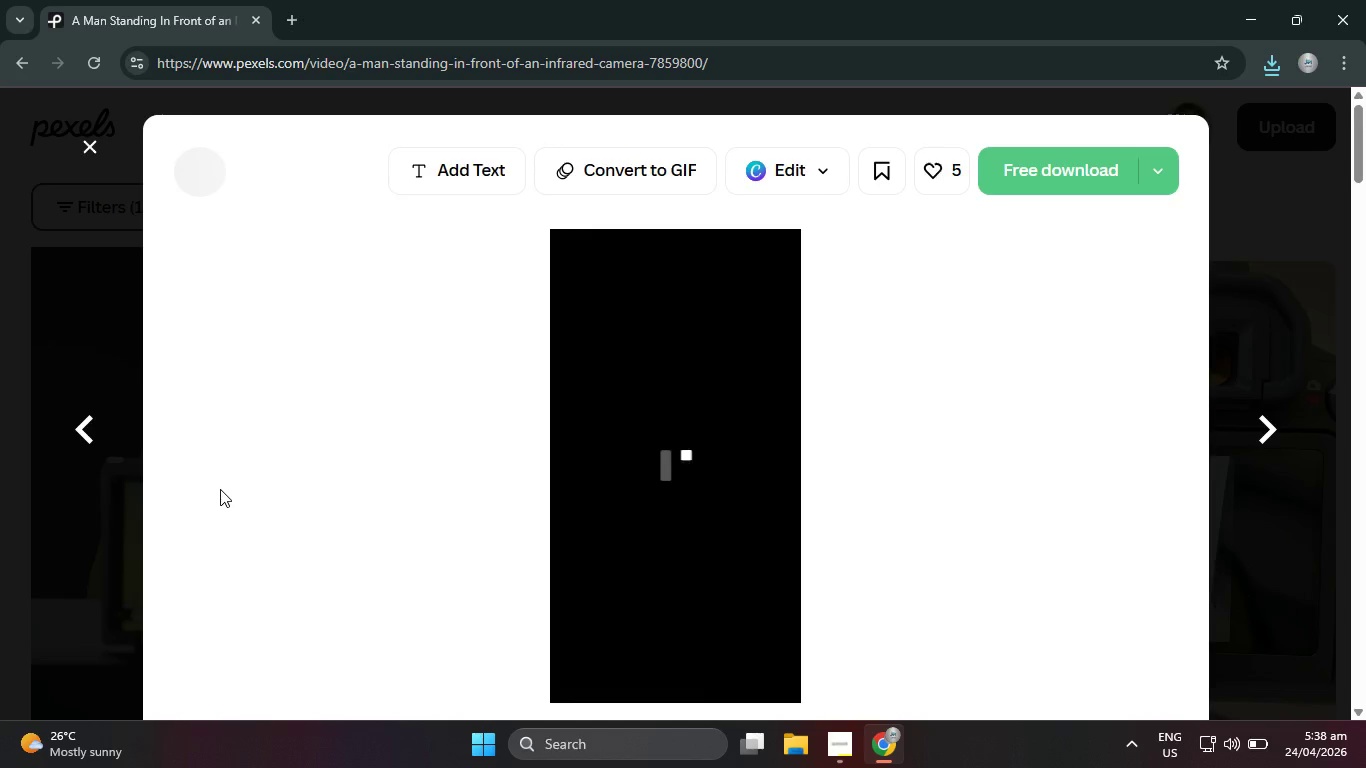 
scroll: coordinate [726, 394], scroll_direction: down, amount: 24.0
 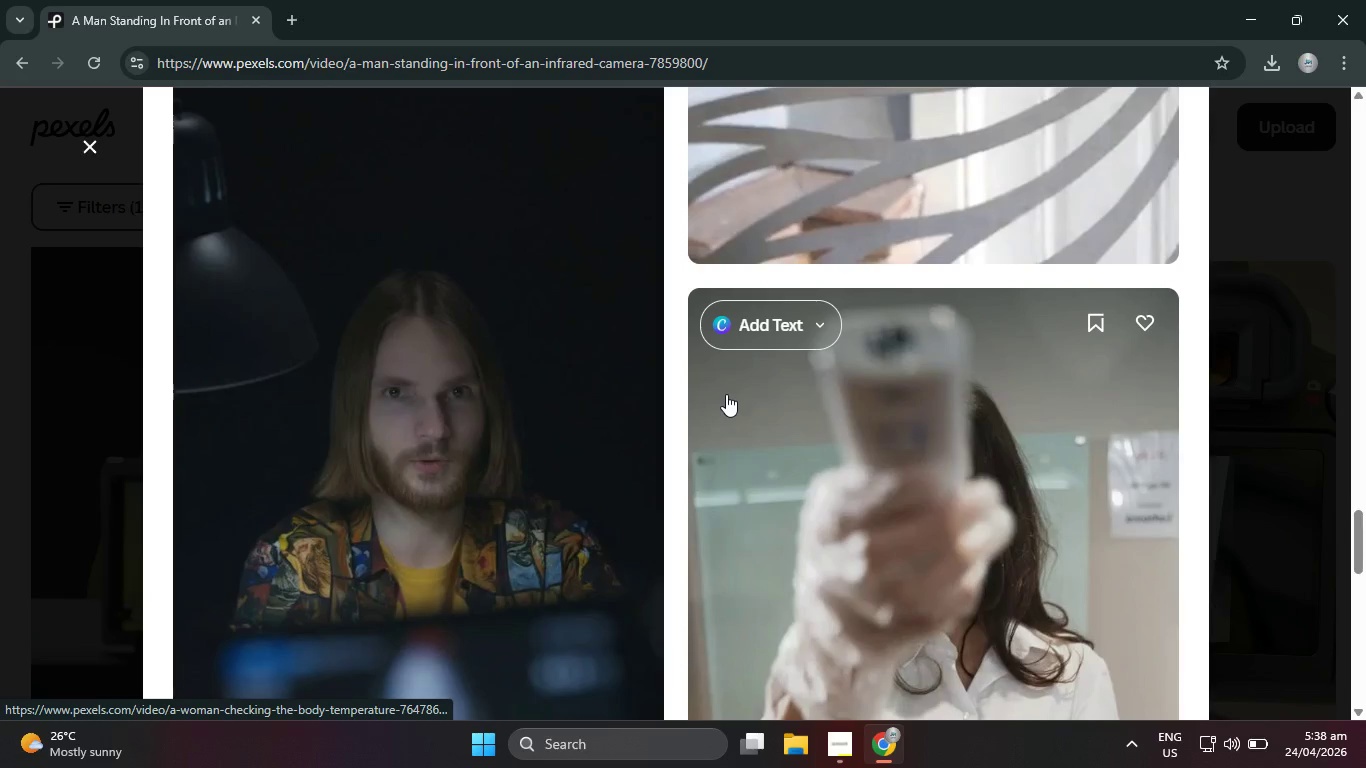 
scroll: coordinate [725, 395], scroll_direction: down, amount: 16.0
 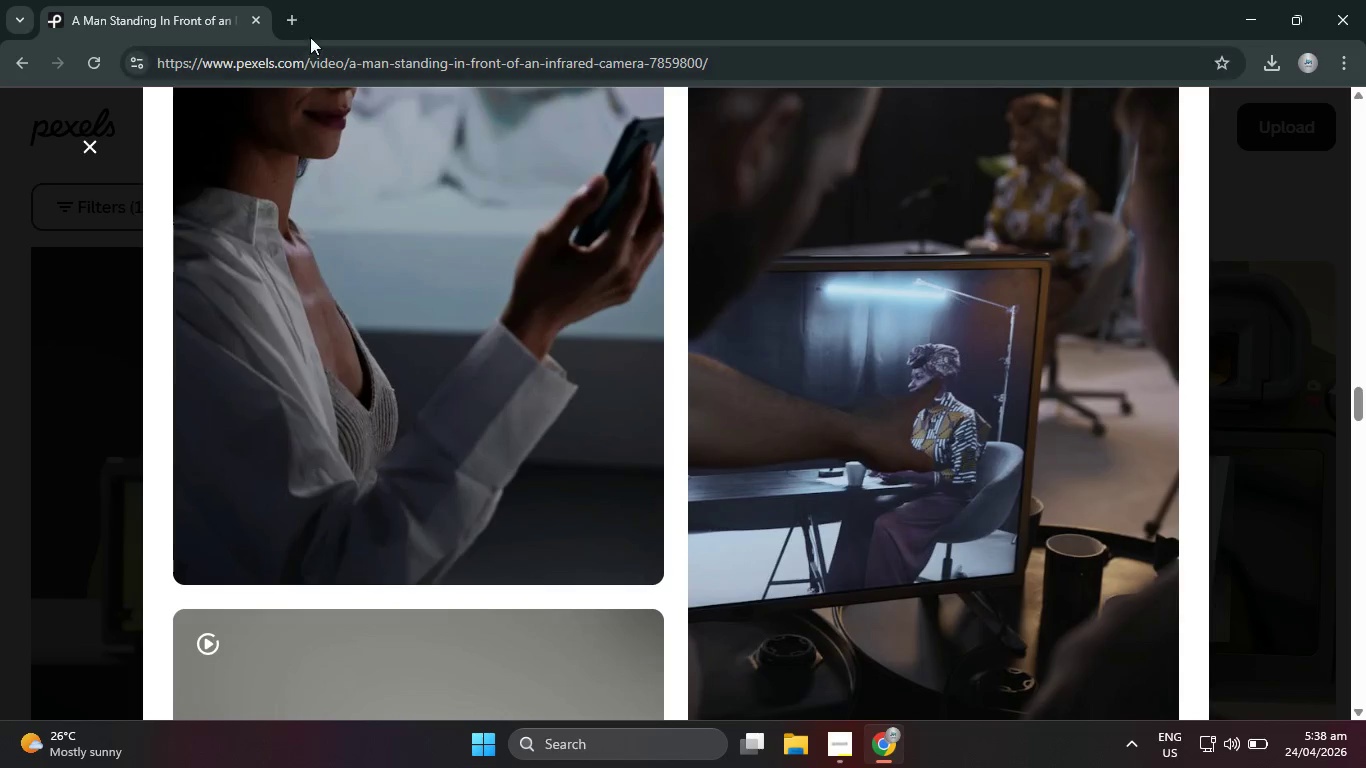 
left_click([285, 31])
 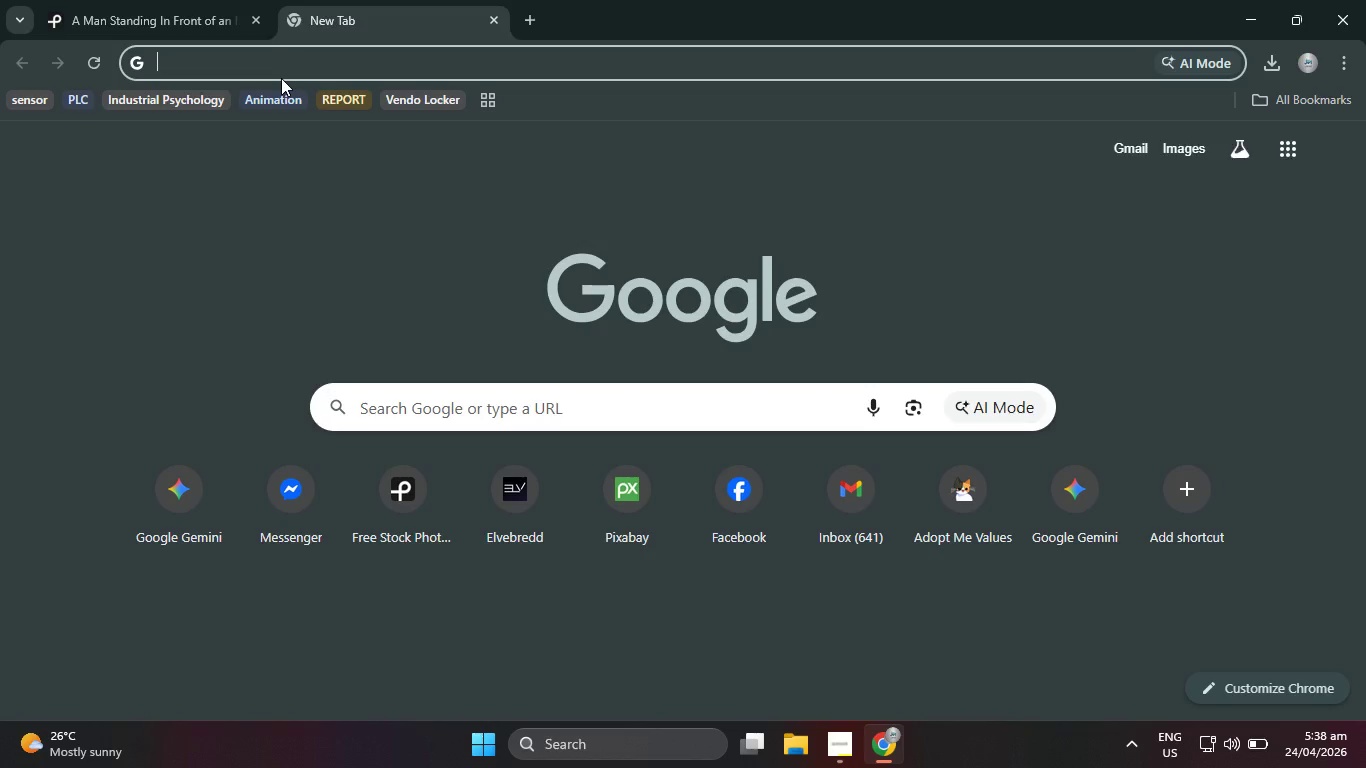 
left_click([281, 59])
 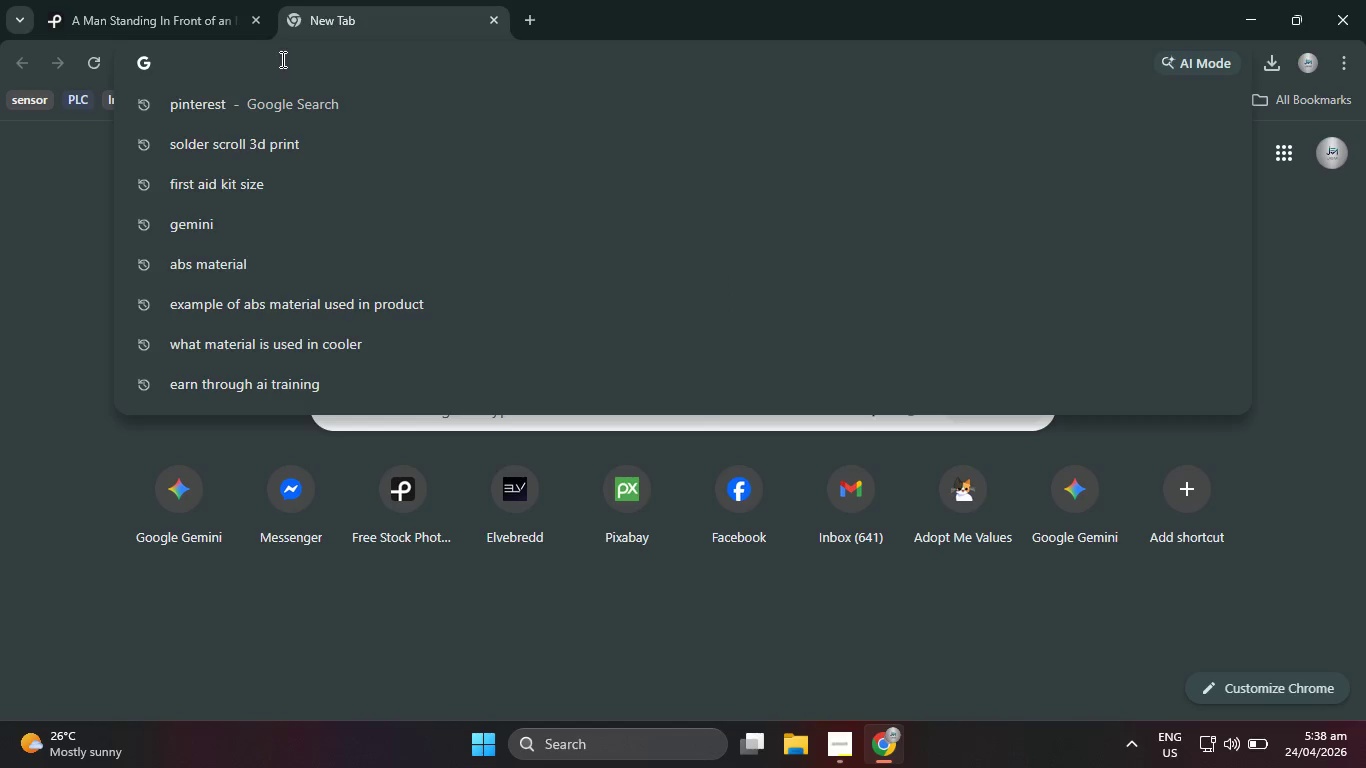 
type(pintersyt)
key(Backspace)
key(Backspace)
type(t)
 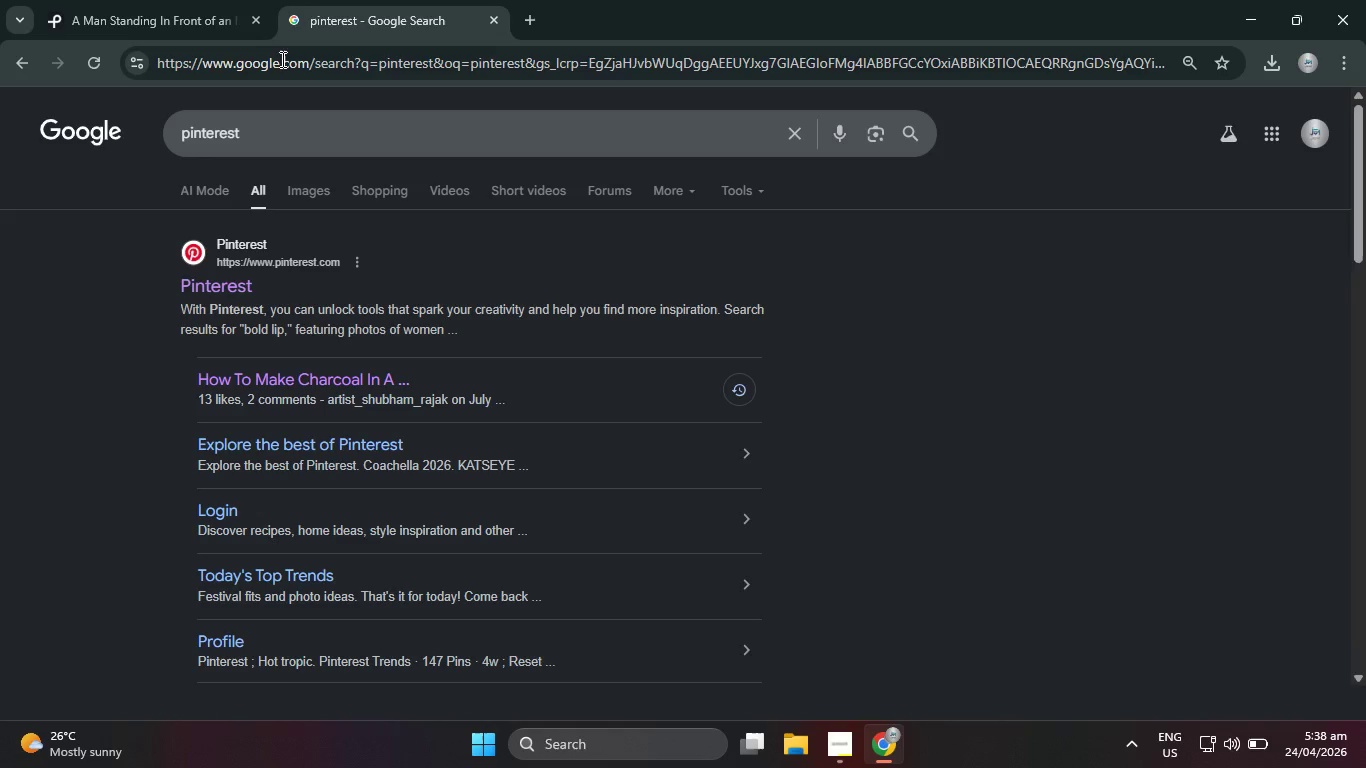 
key(Enter)
 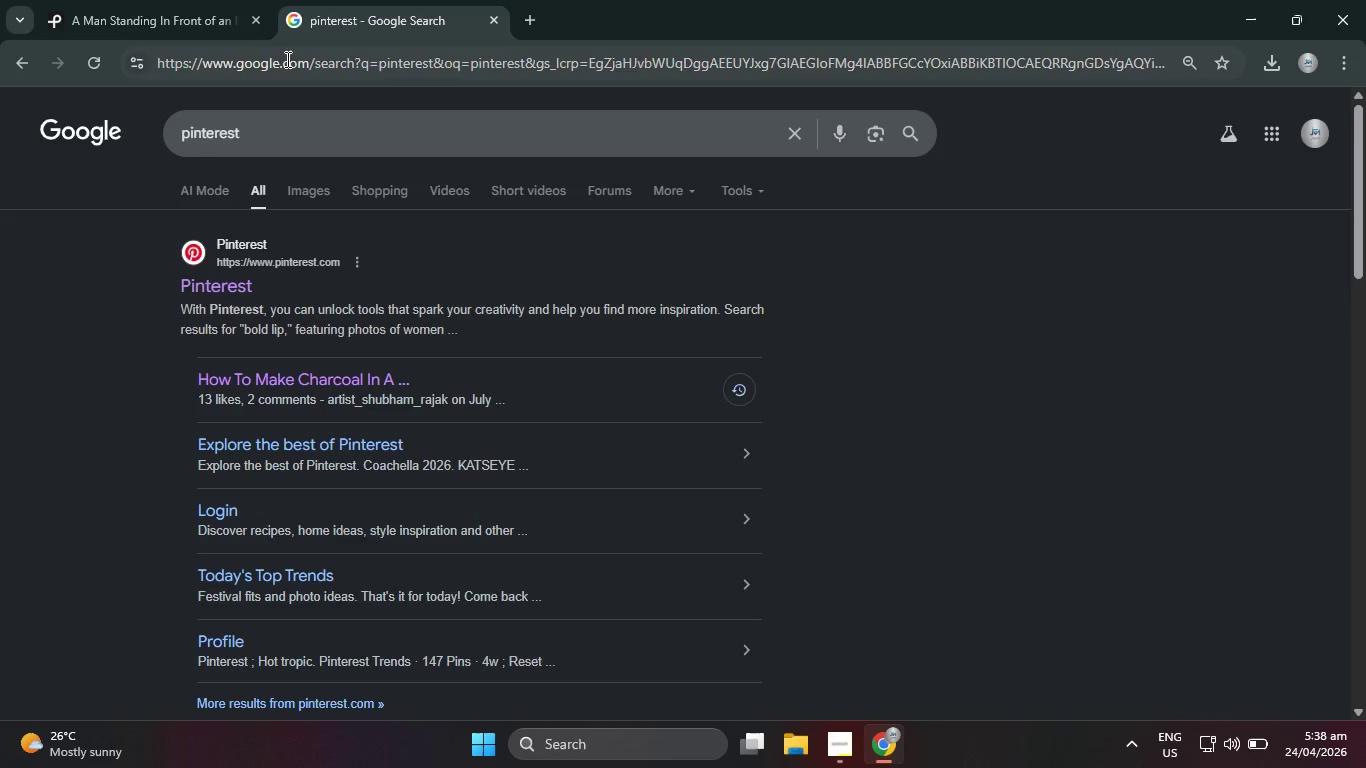 
wait(5.02)
 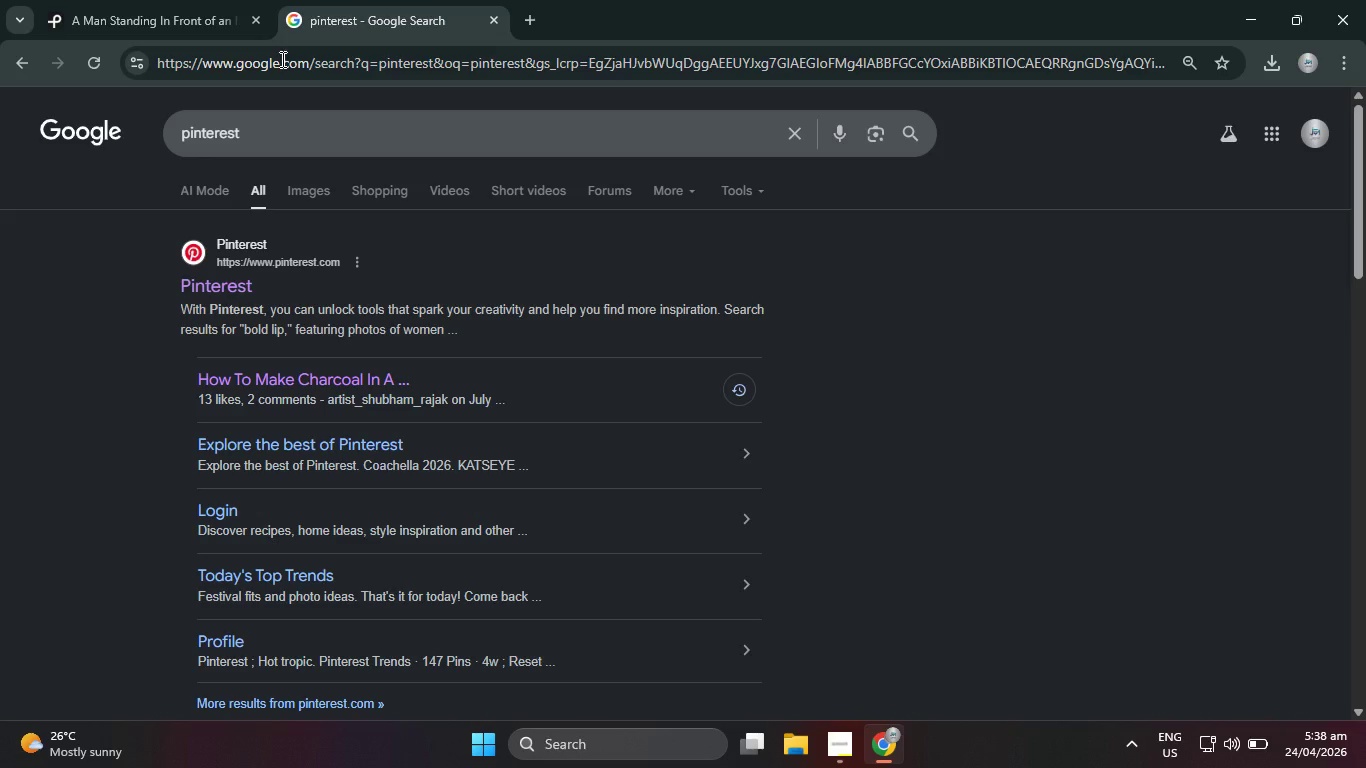 
left_click([230, 288])
 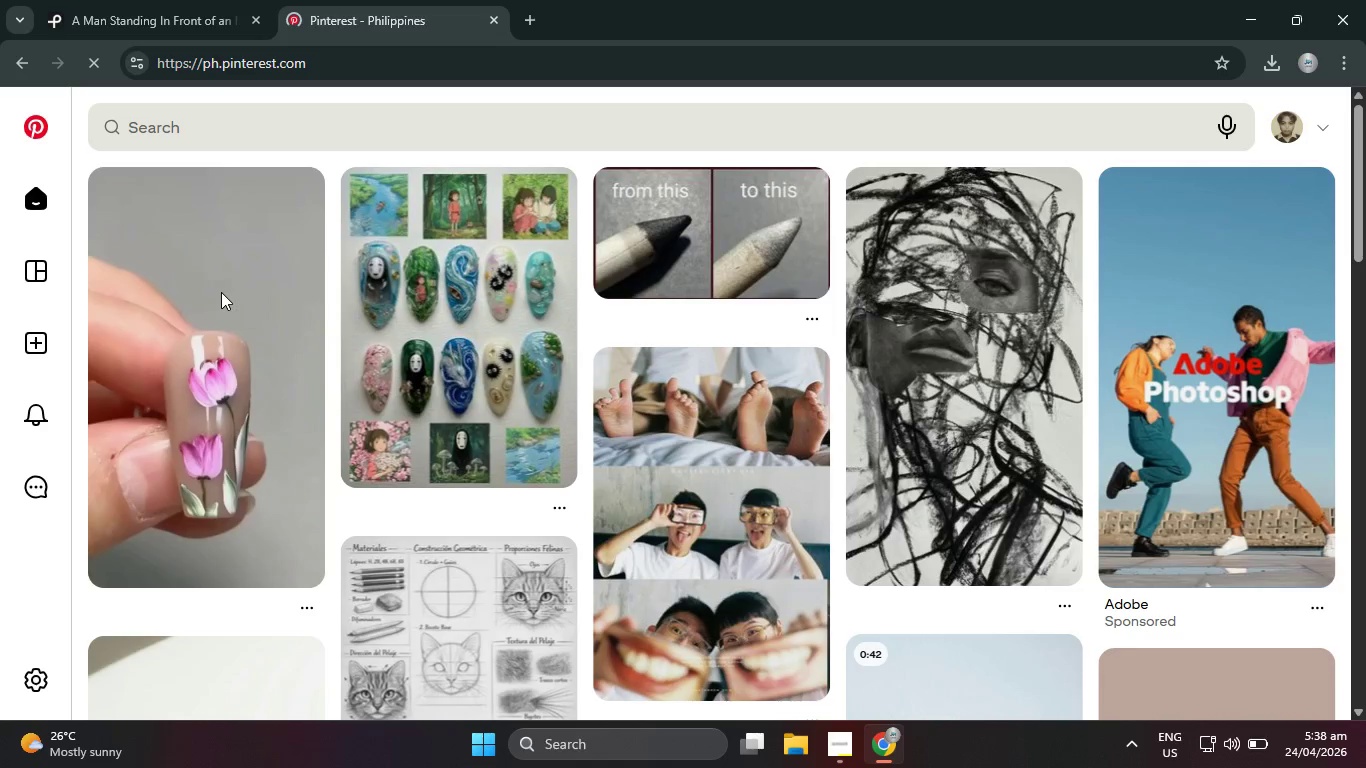 
left_click([245, 107])